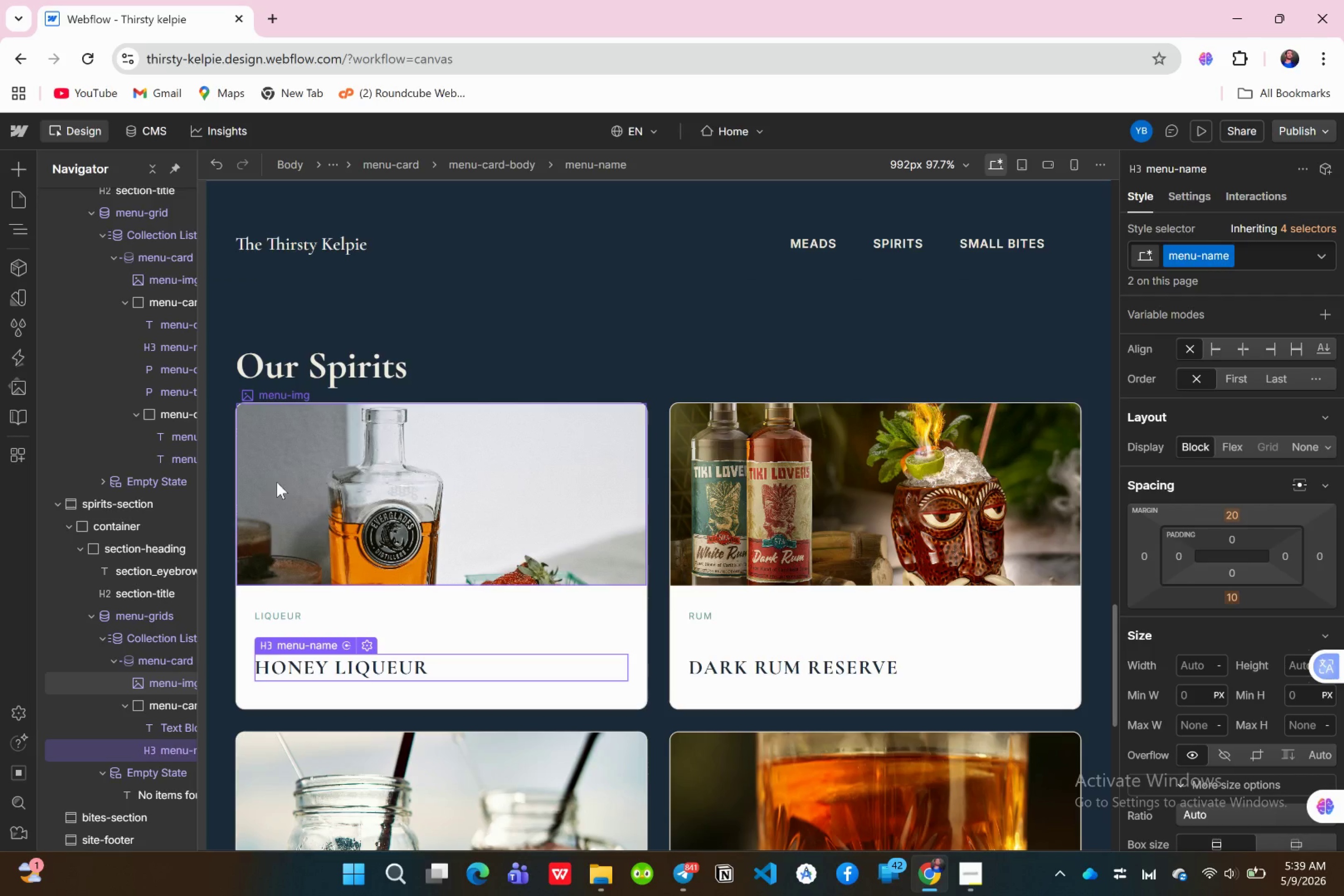 
wait(11.49)
 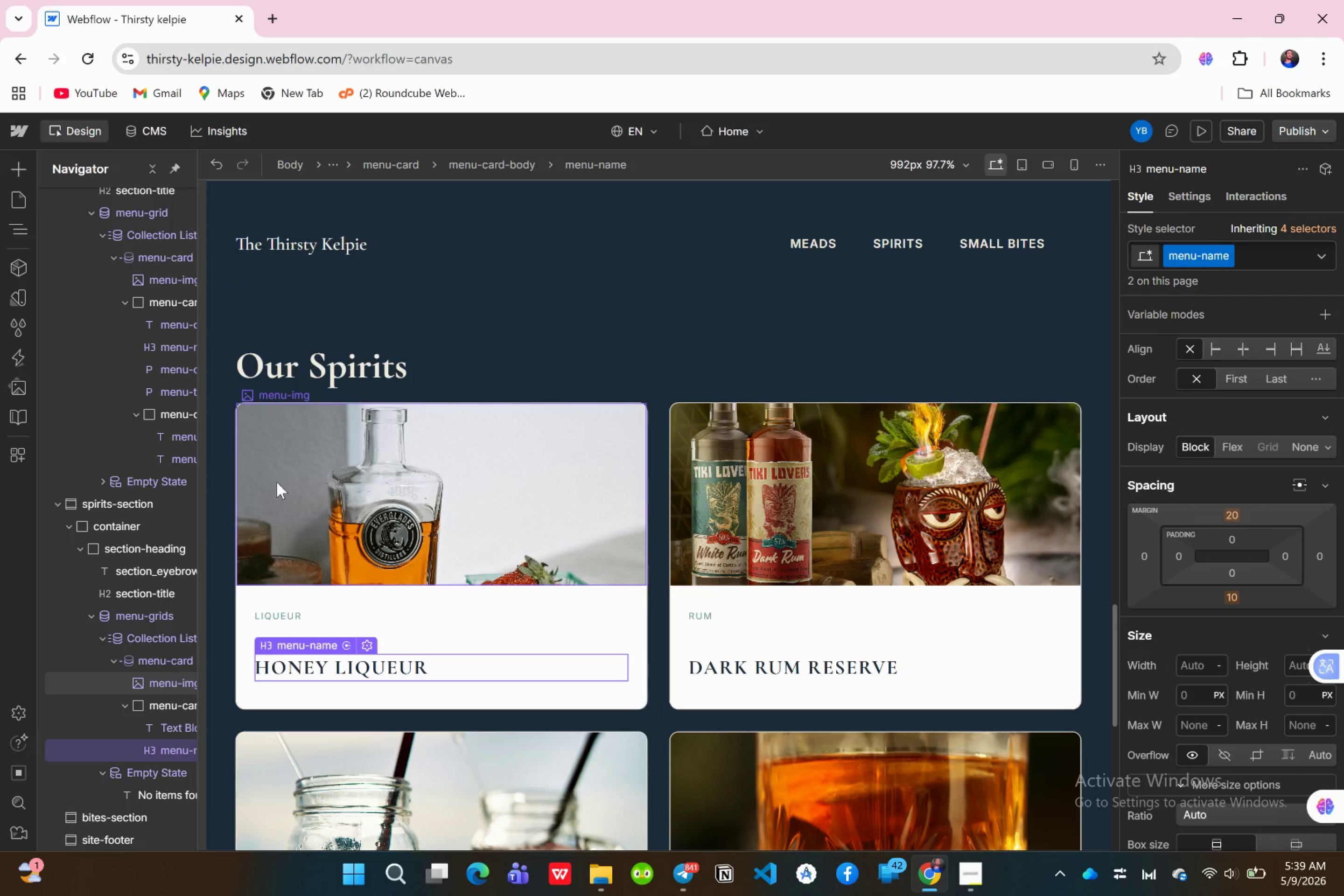 
left_click([26, 173])
 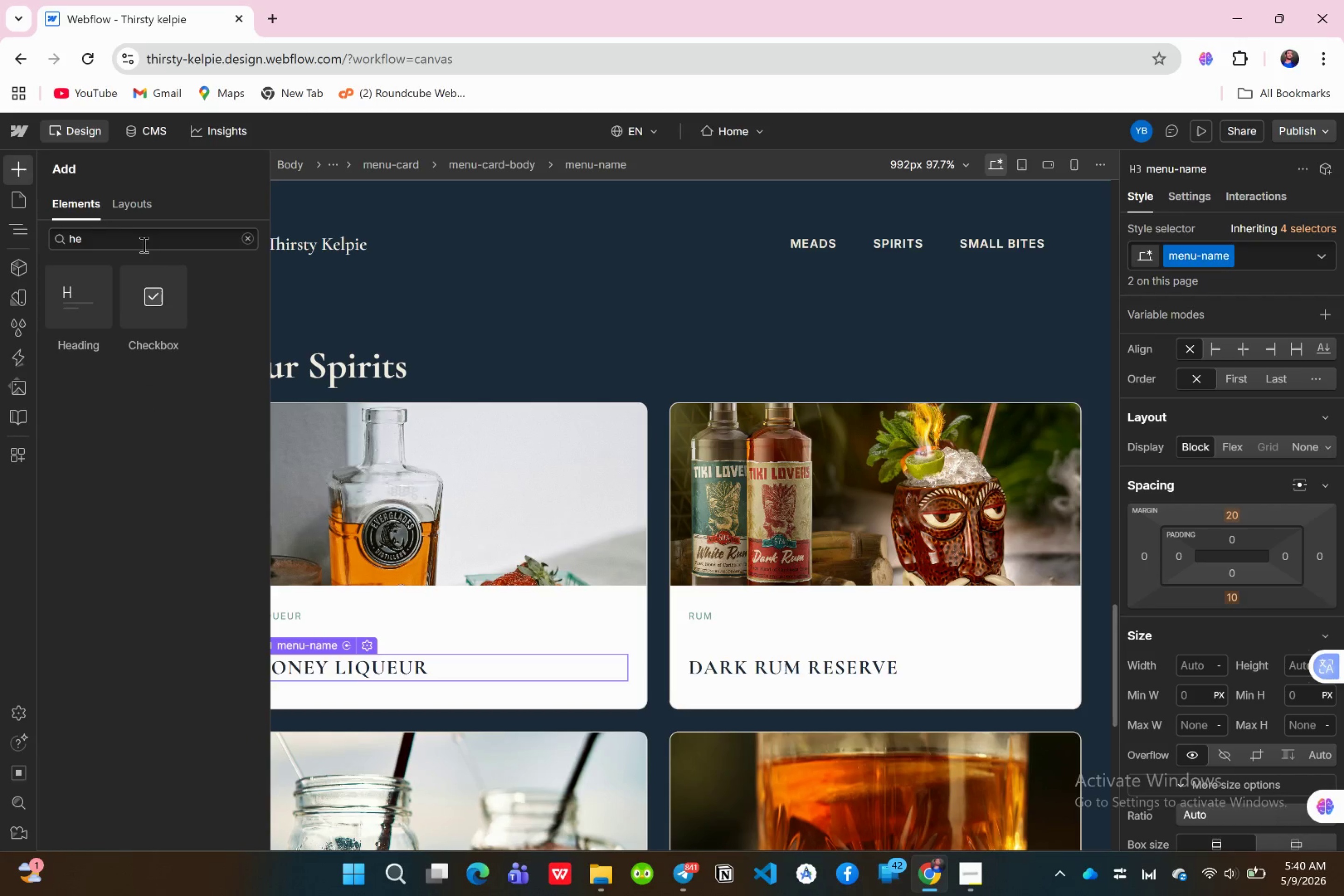 
left_click([139, 239])
 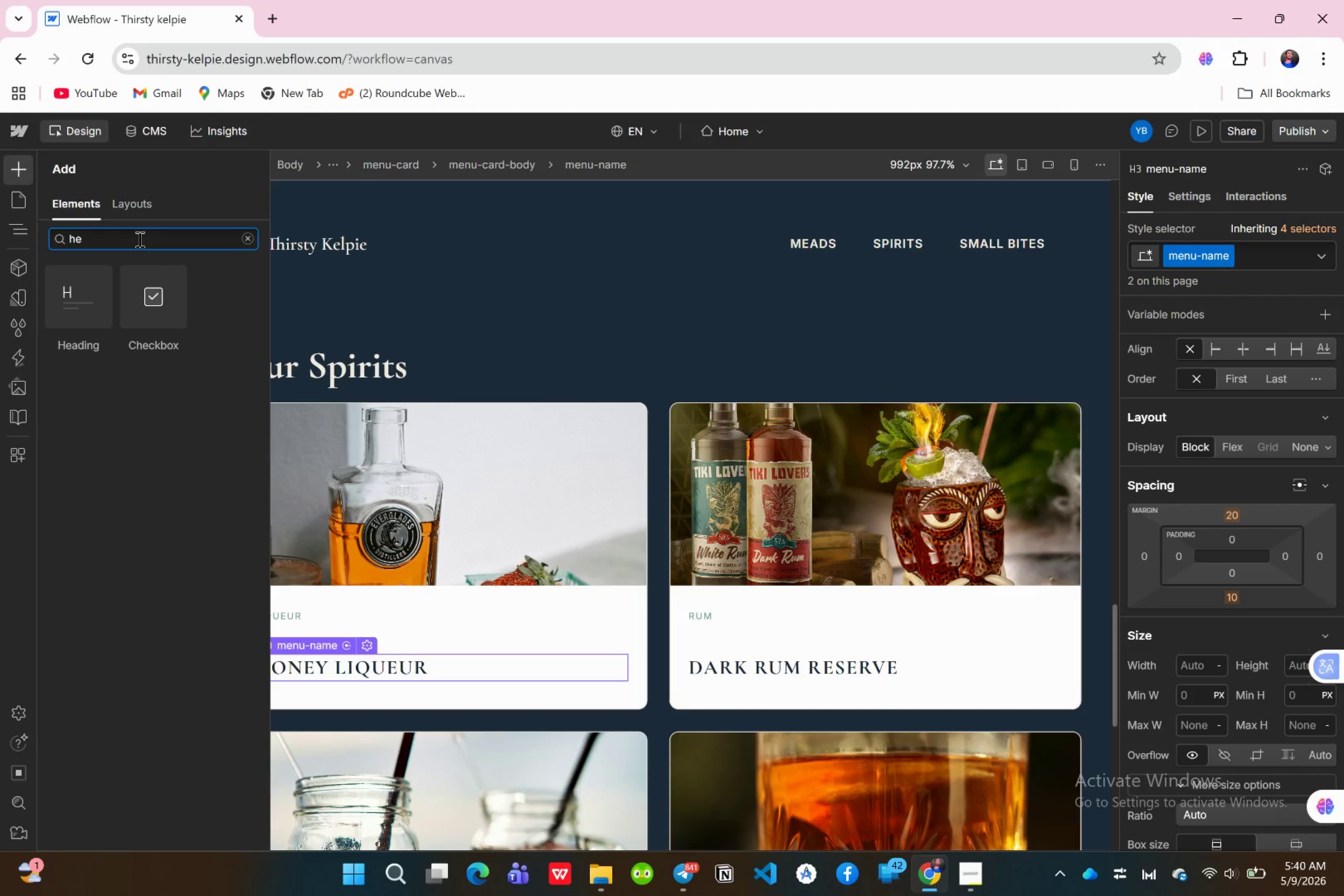 
key(Backspace)
 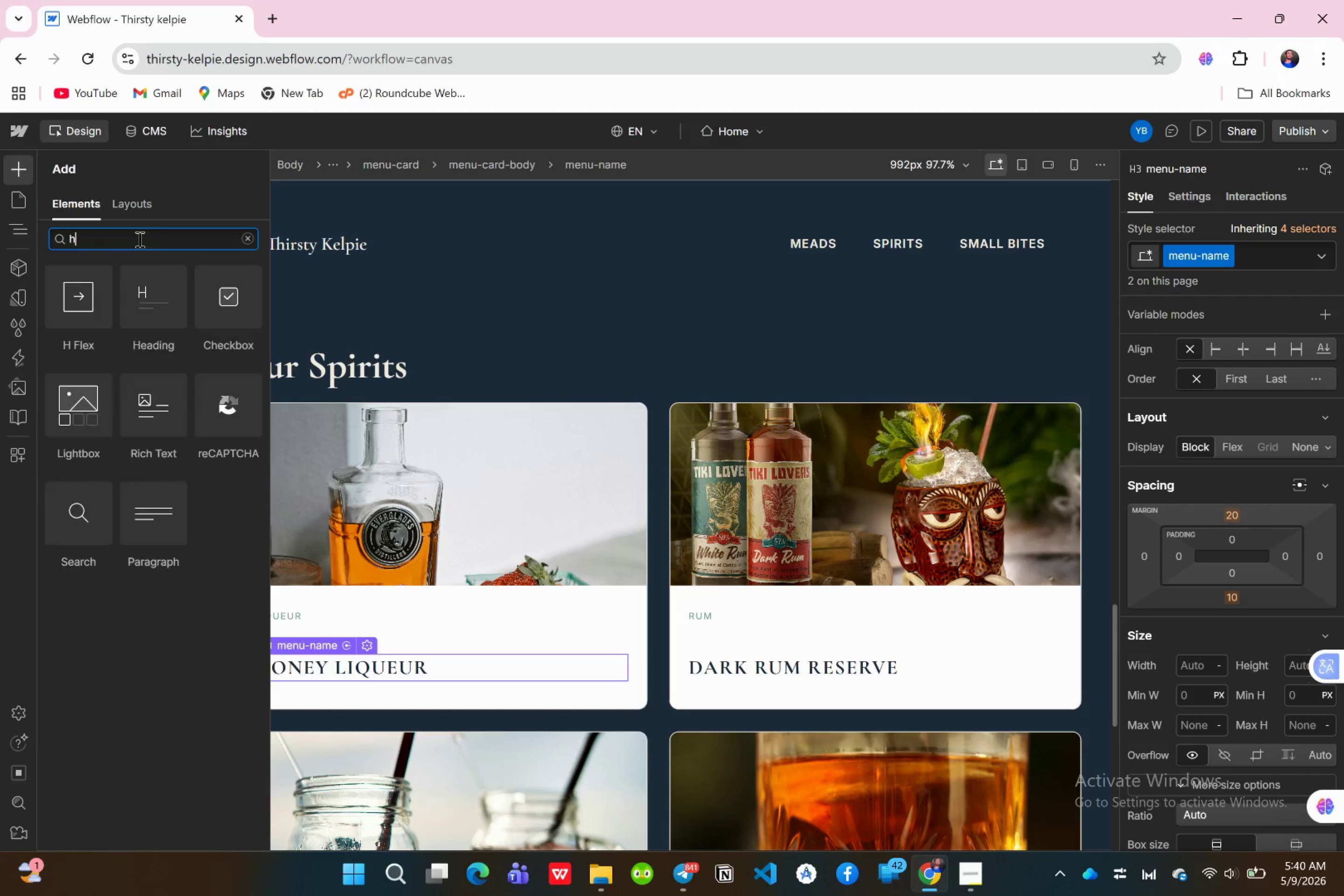 
key(Backspace)
 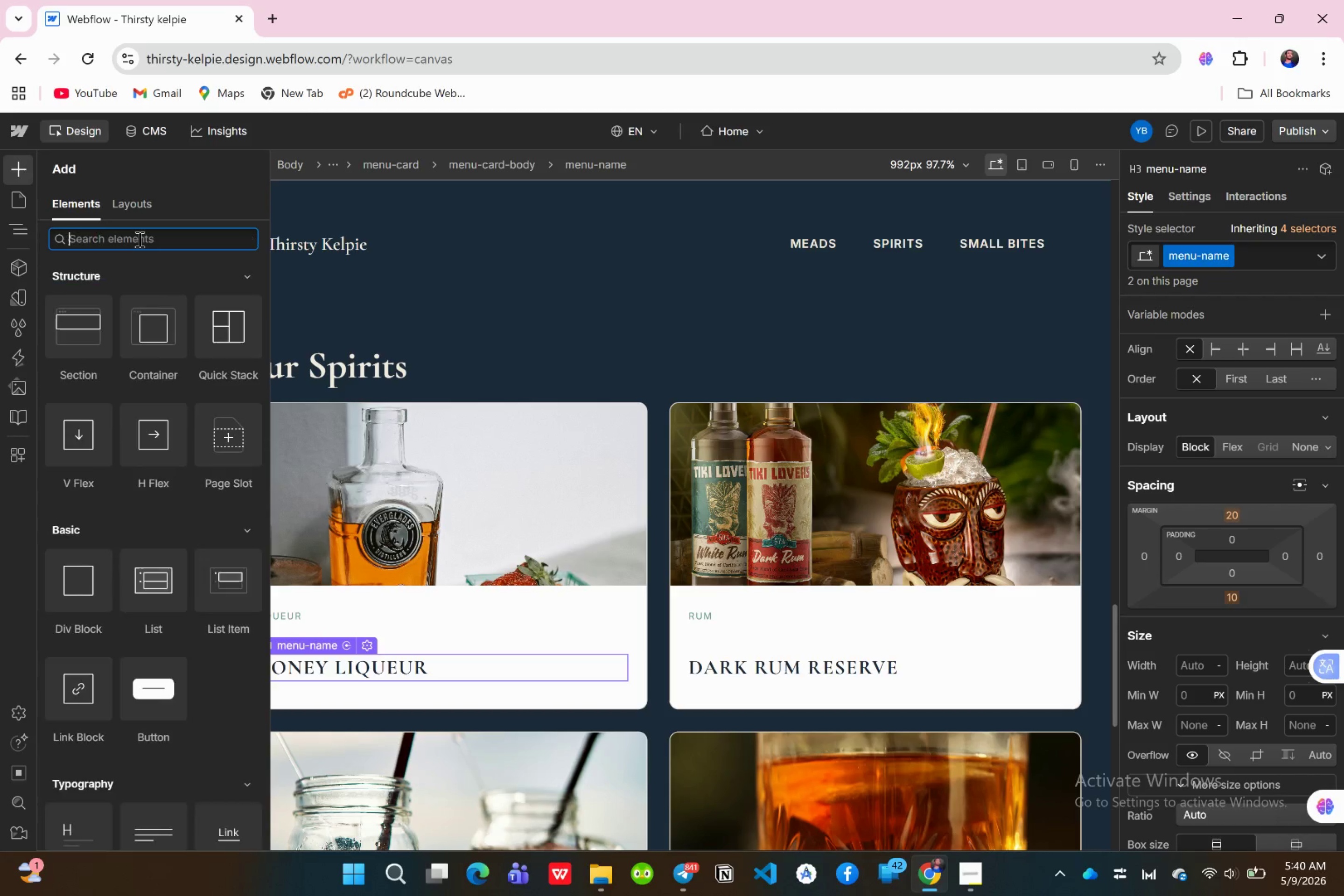 
key(Backspace)
 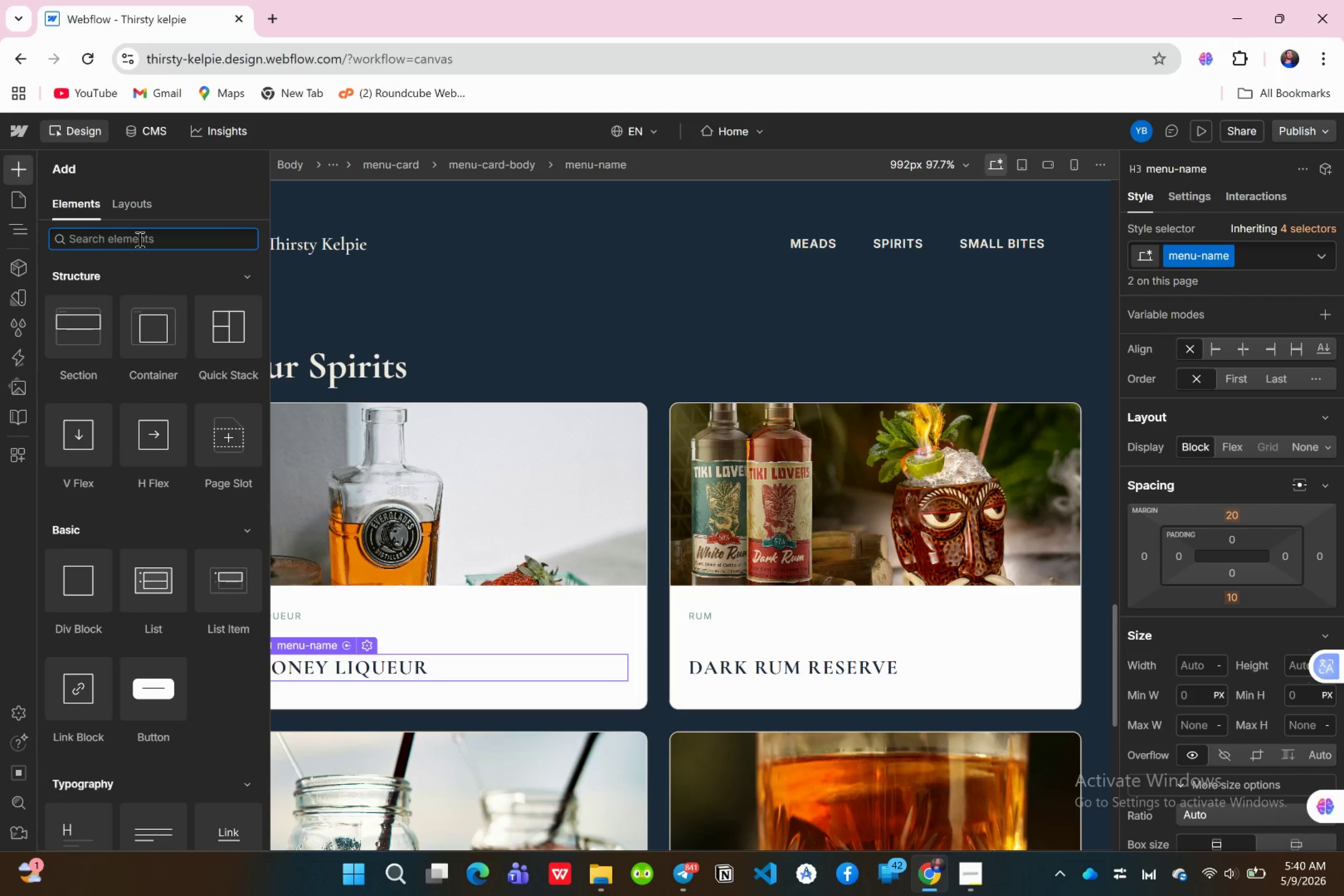 
type(menu)
key(Backspace)
key(Backspace)
key(Backspace)
key(Backspace)
 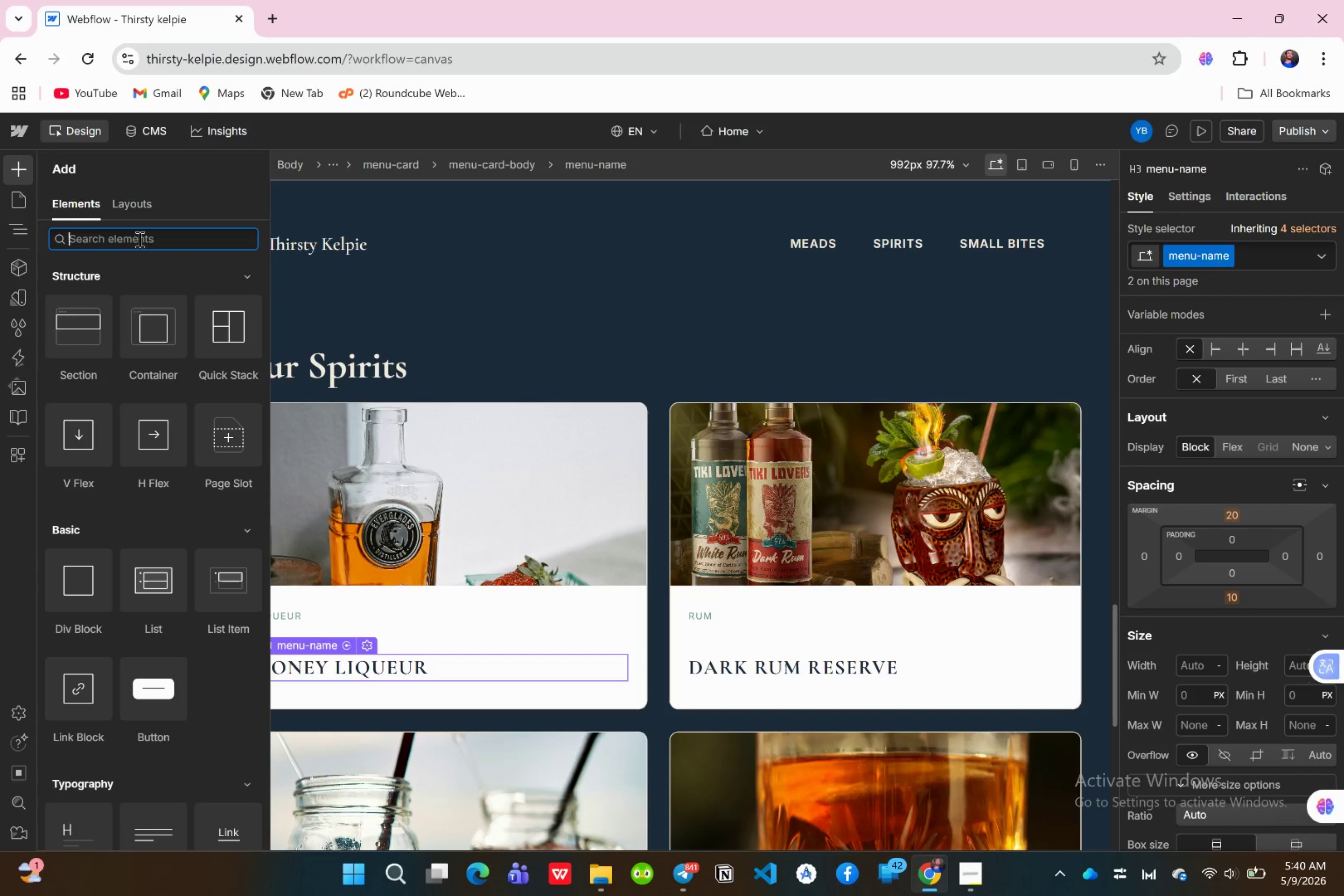 
wait(6.03)
 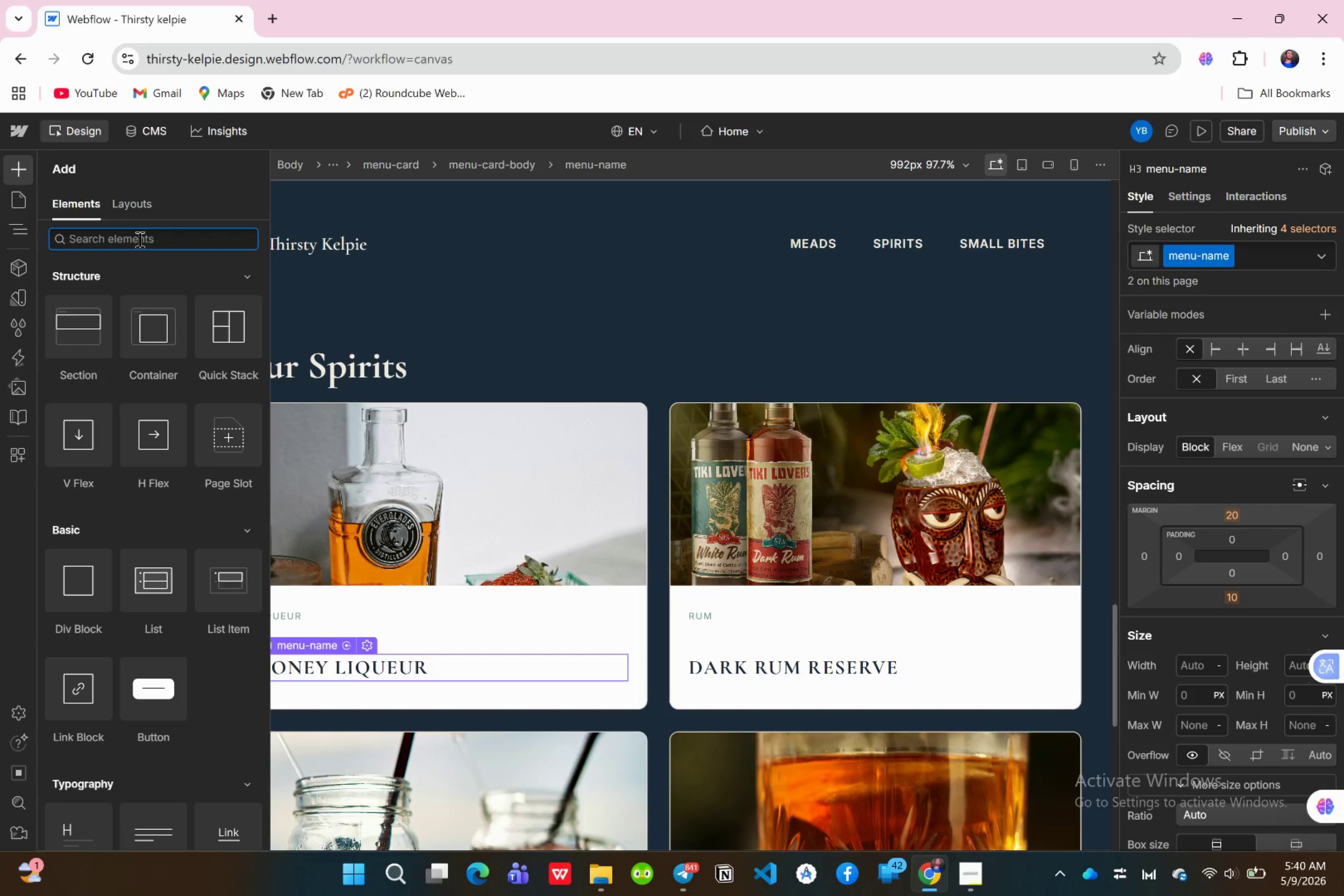 
type(par)
 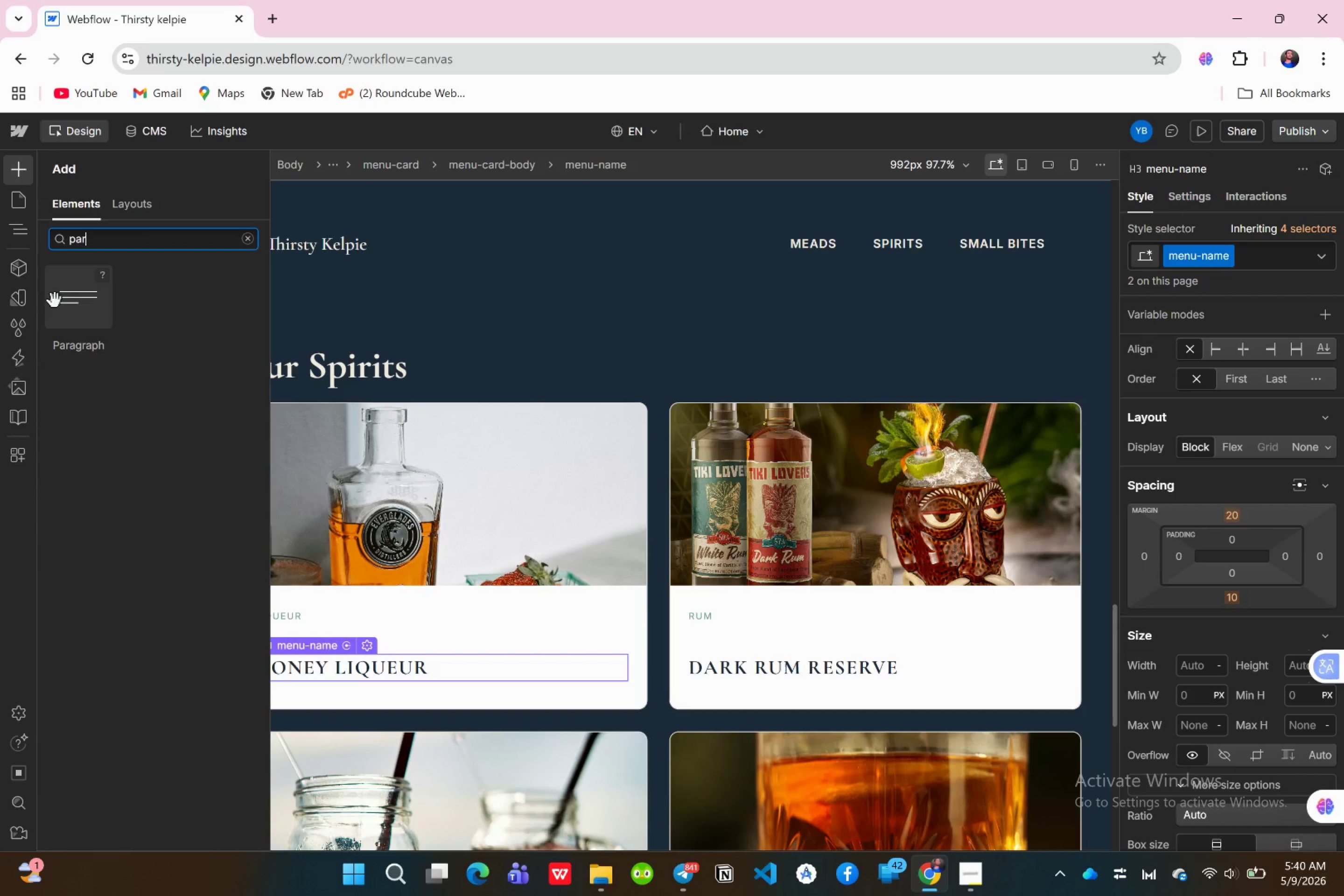 
left_click_drag(start_coordinate=[77, 324], to_coordinate=[168, 783])
 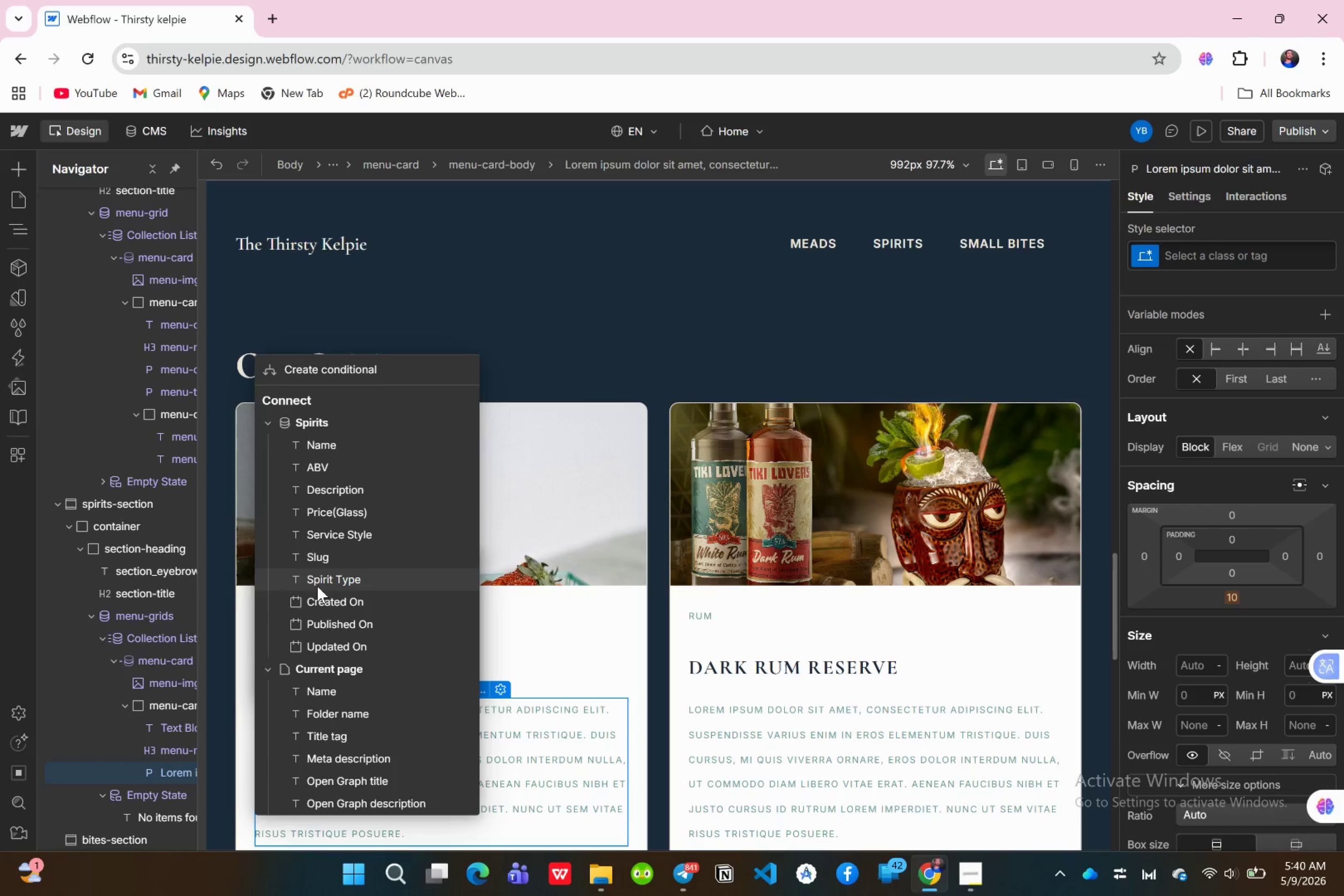 
left_click([346, 496])
 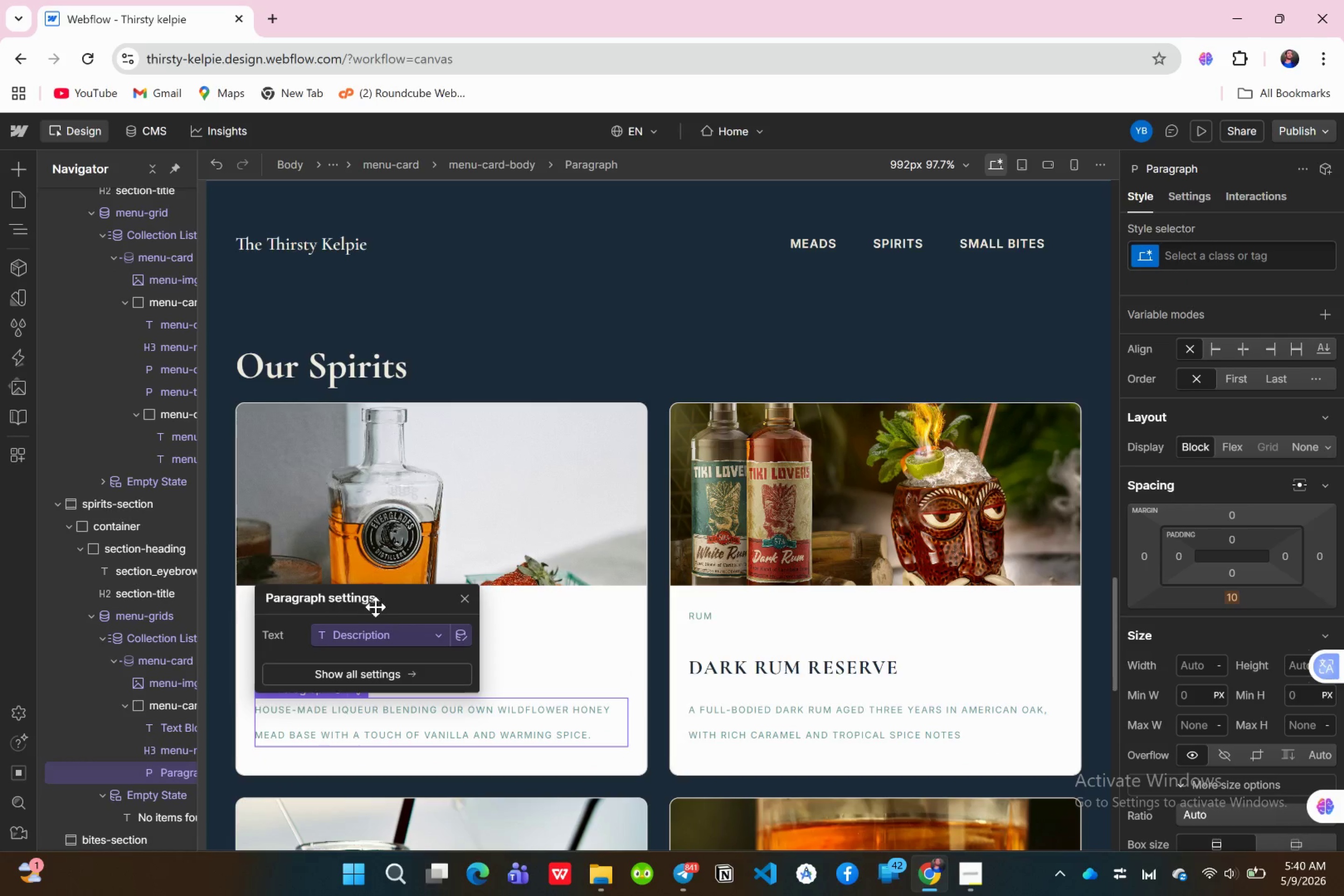 
scroll: coordinate [440, 624], scroll_direction: down, amount: 2.0
 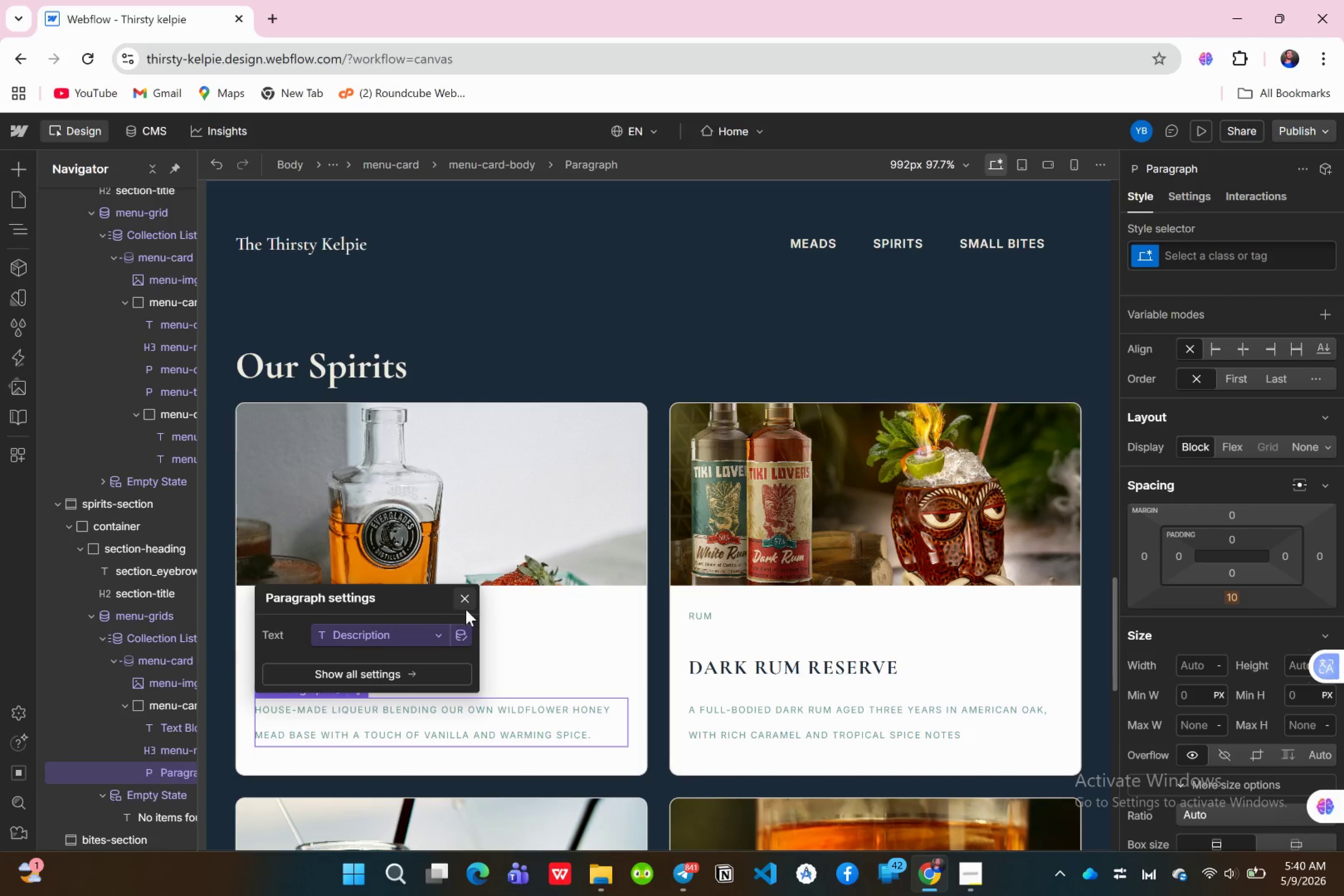 
left_click([466, 605])
 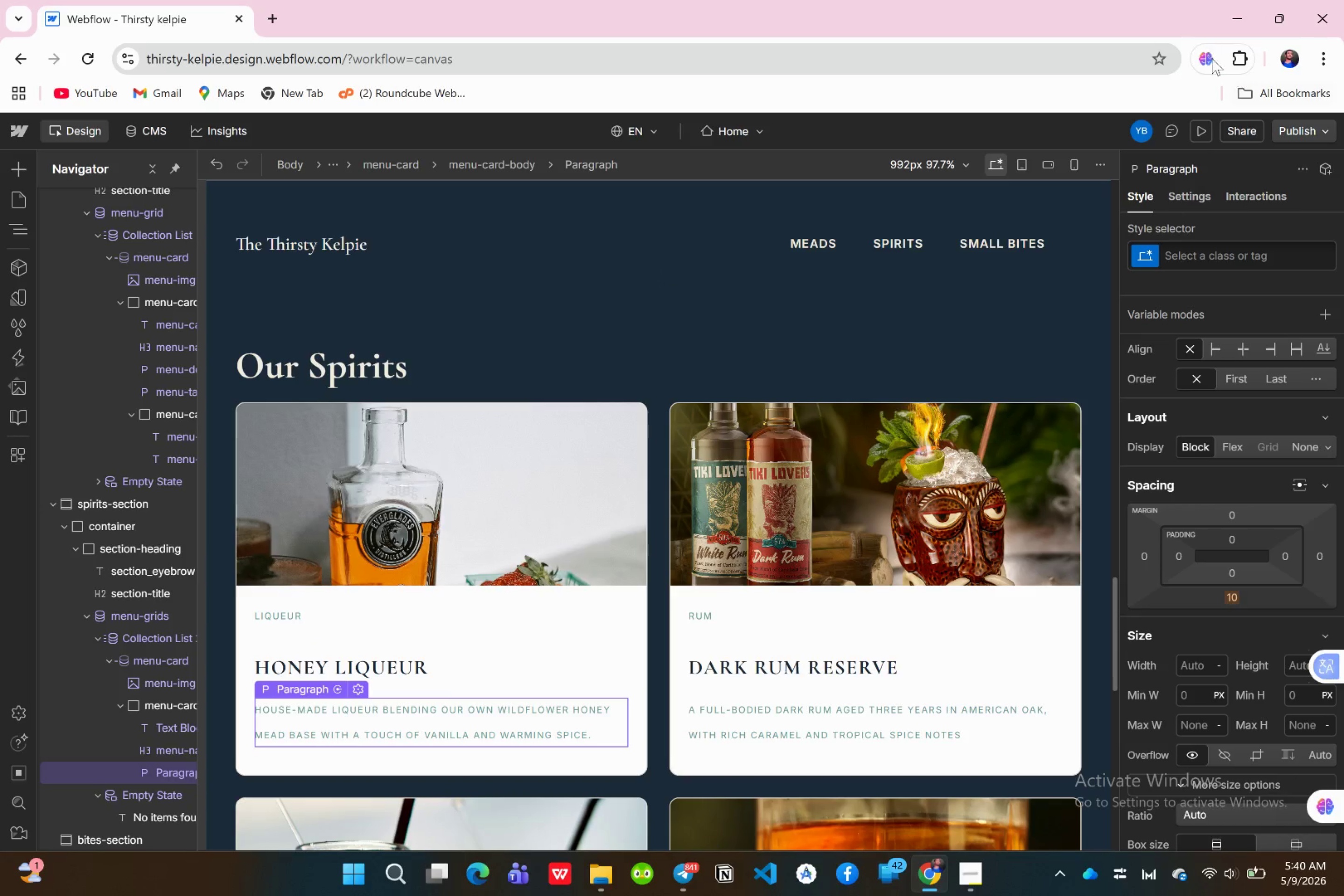 
left_click([1246, 246])
 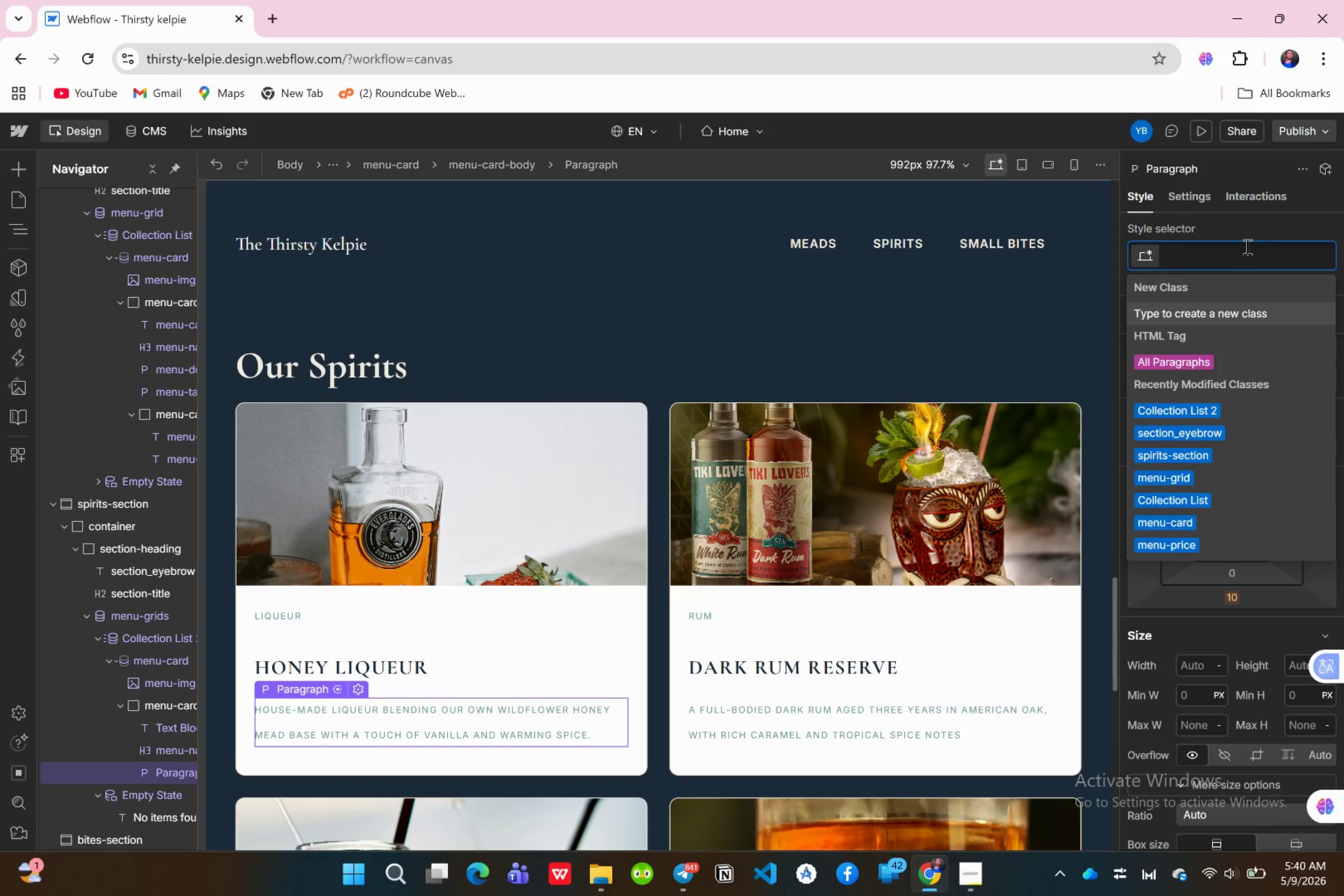 
type(menu-des)
 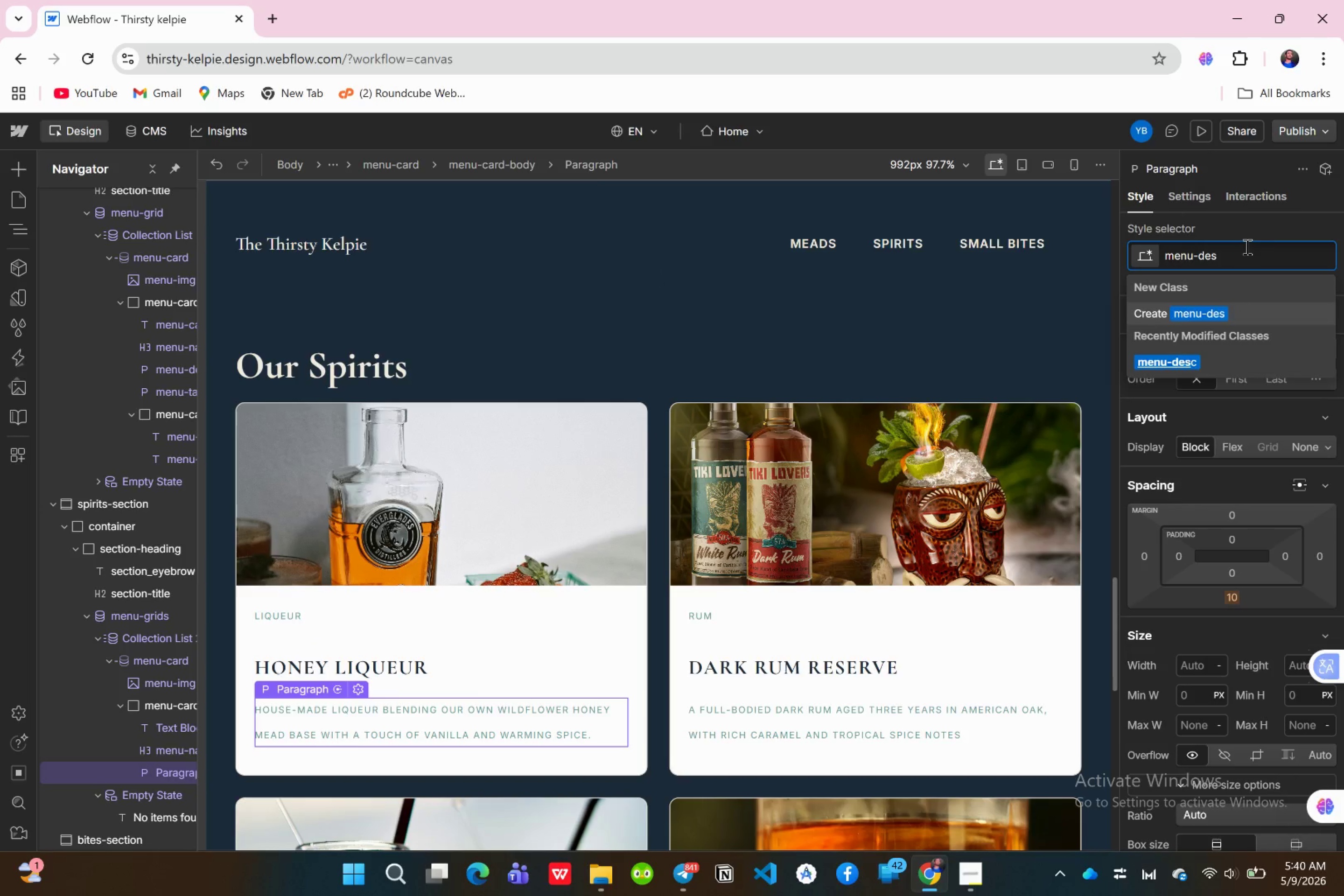 
key(Enter)
 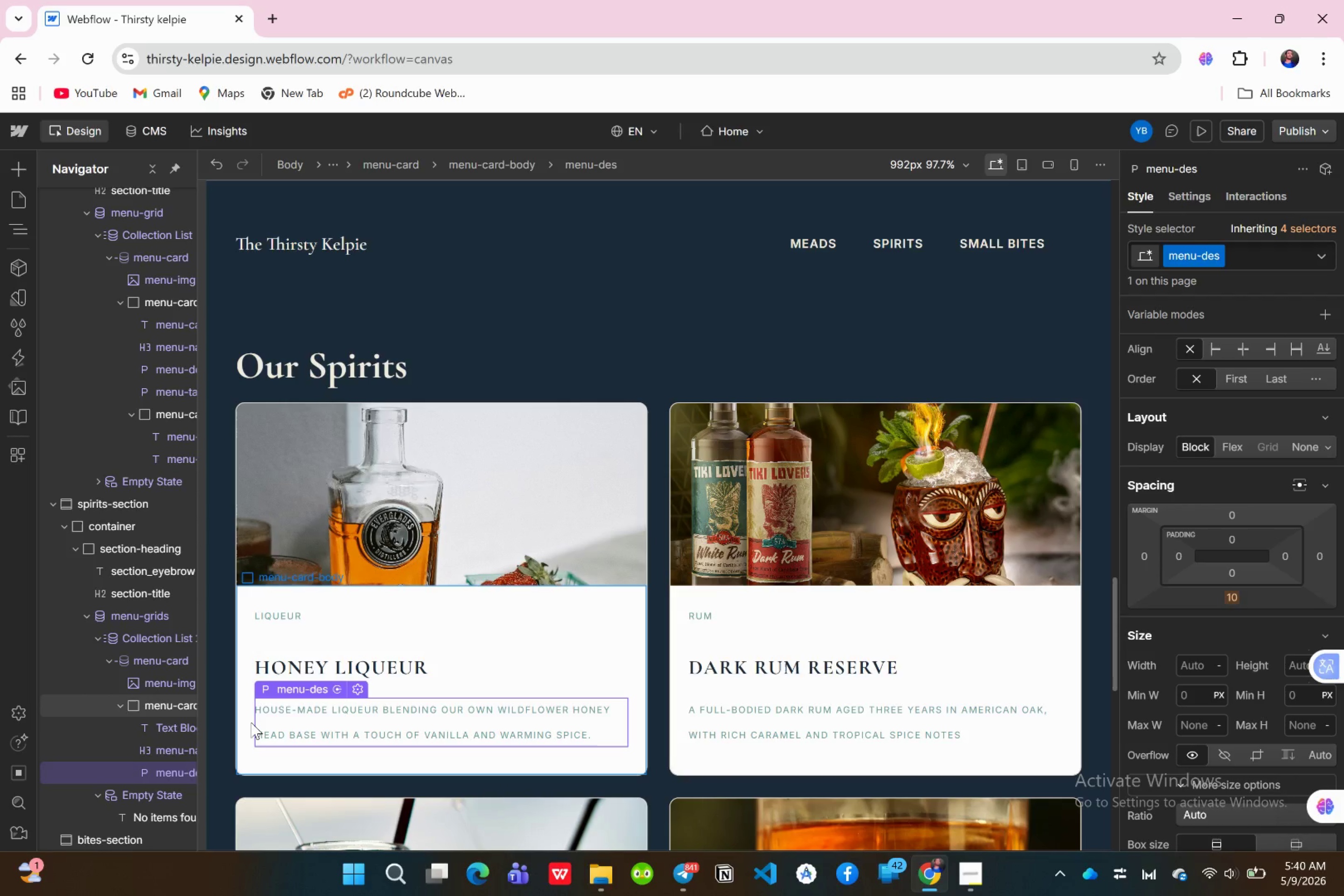 
wait(11.24)
 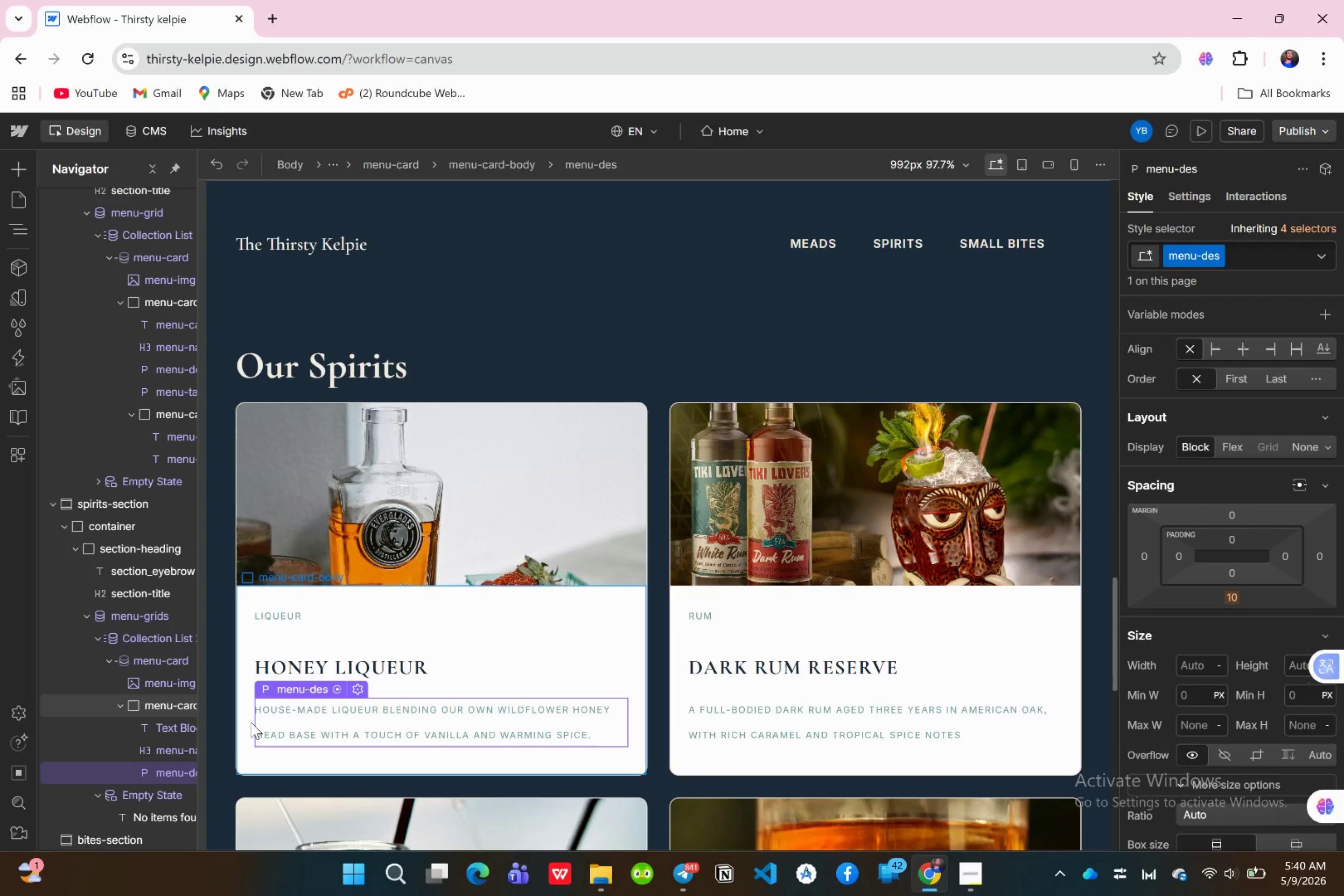 
left_click([82, 214])
 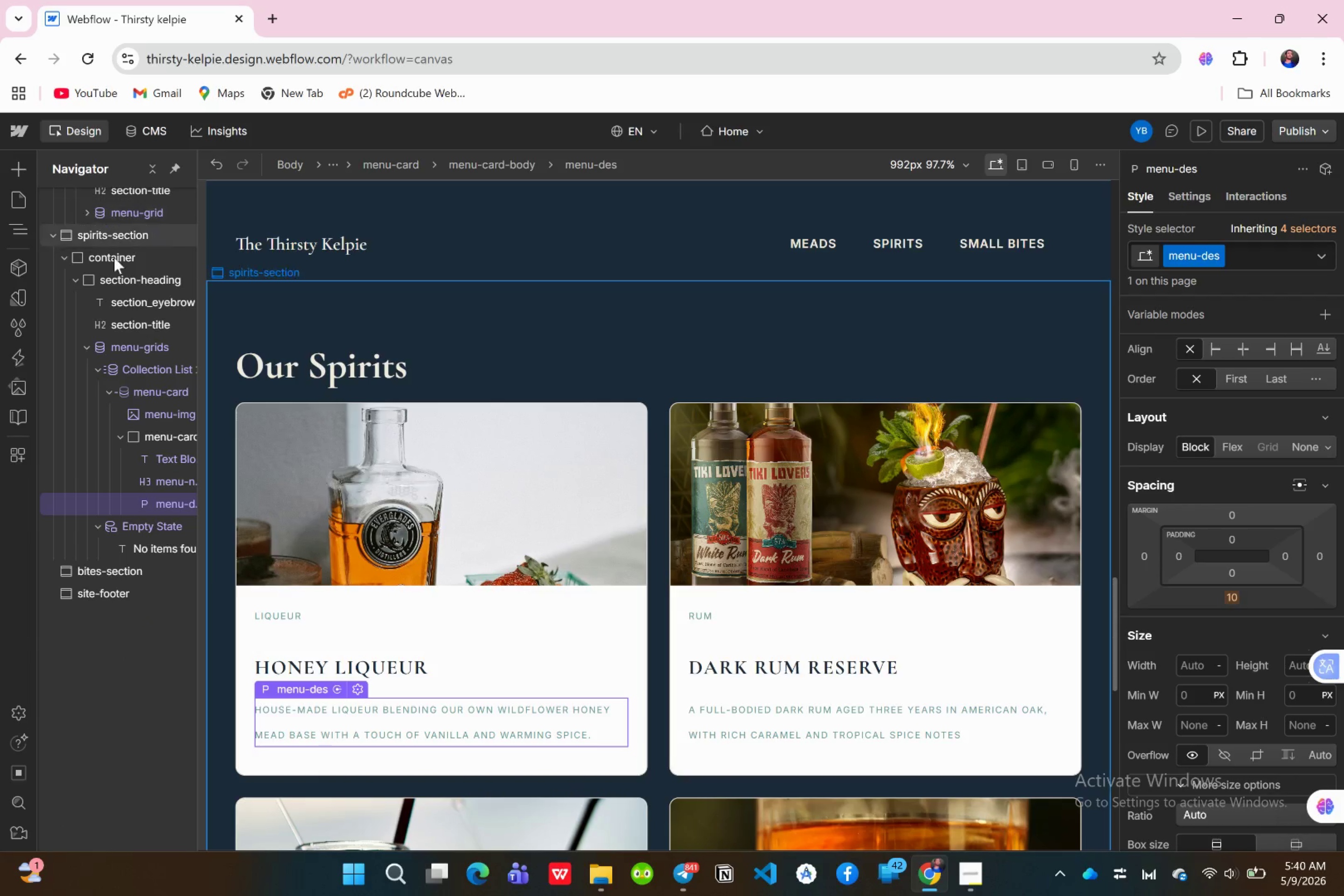 
scroll: coordinate [133, 321], scroll_direction: up, amount: 12.0
 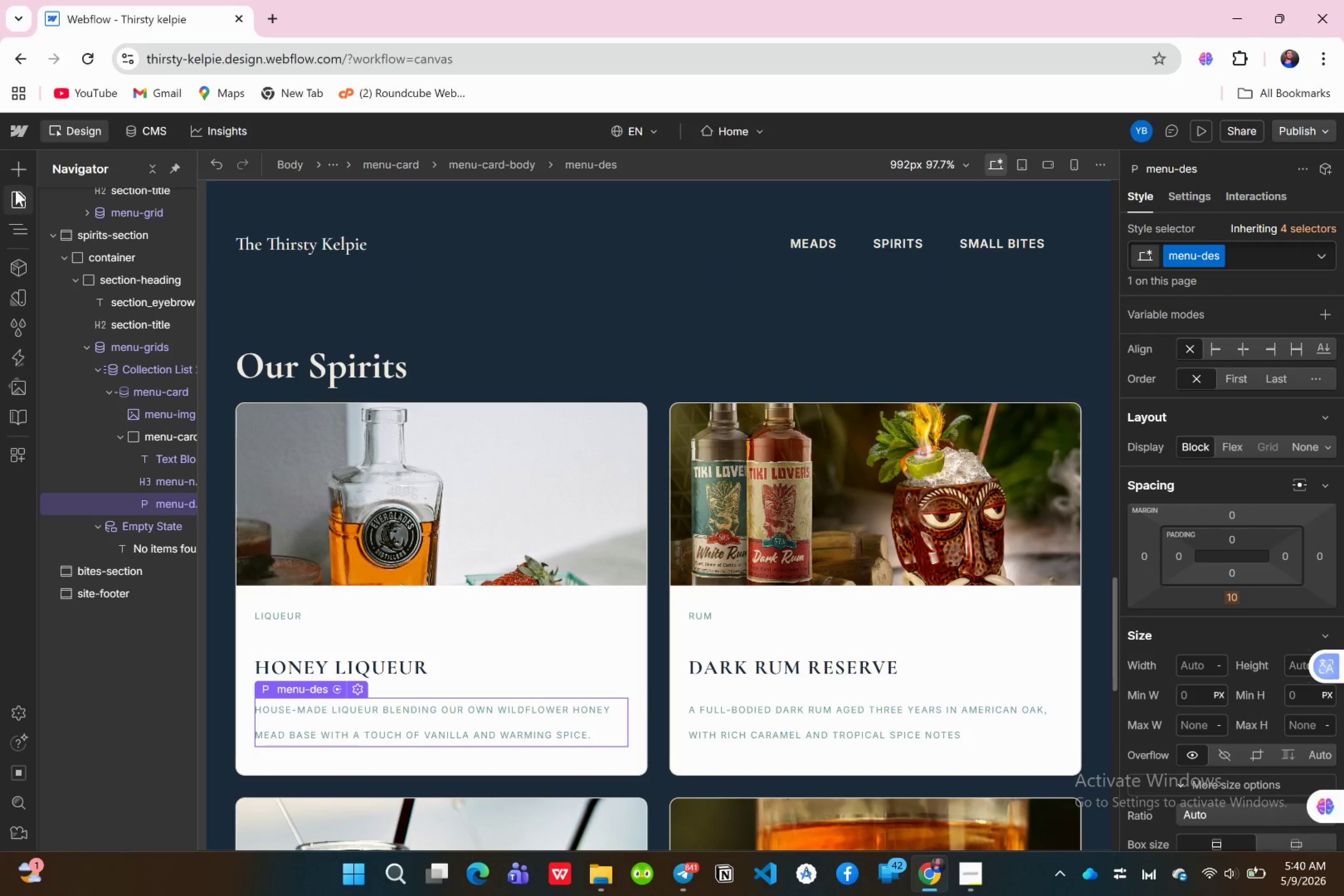 
left_click([14, 167])
 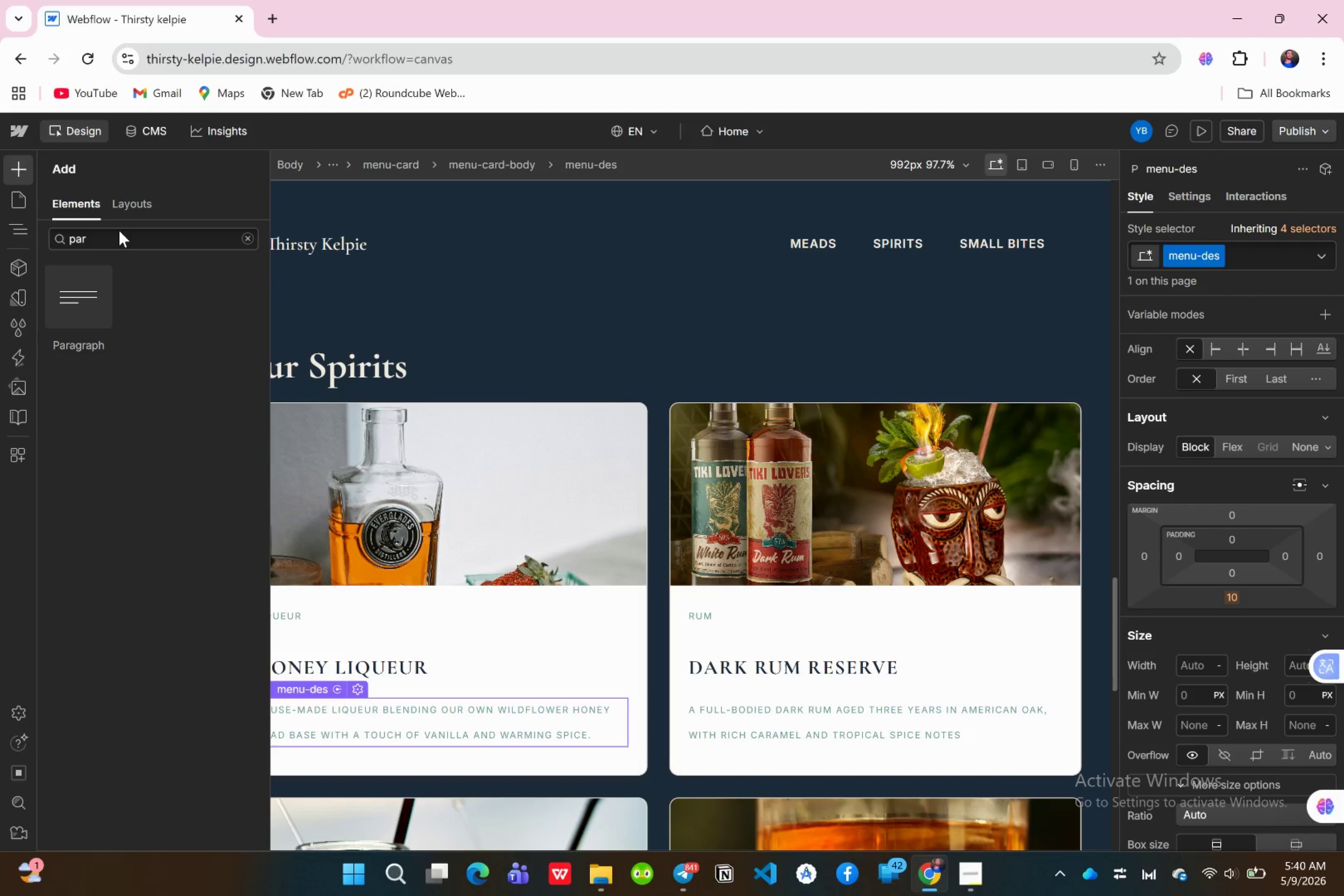 
left_click([112, 234])
 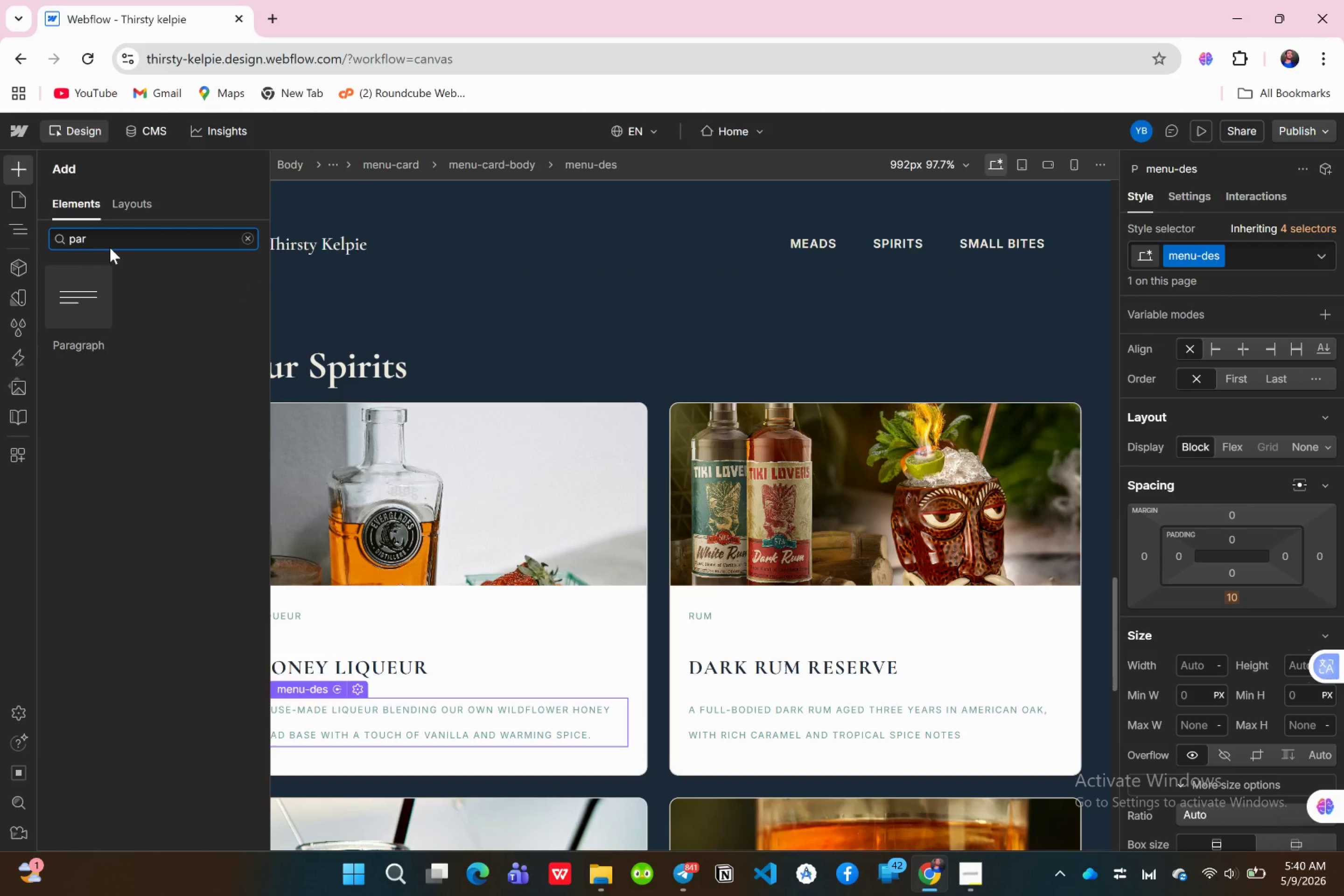 
key(Backspace)
 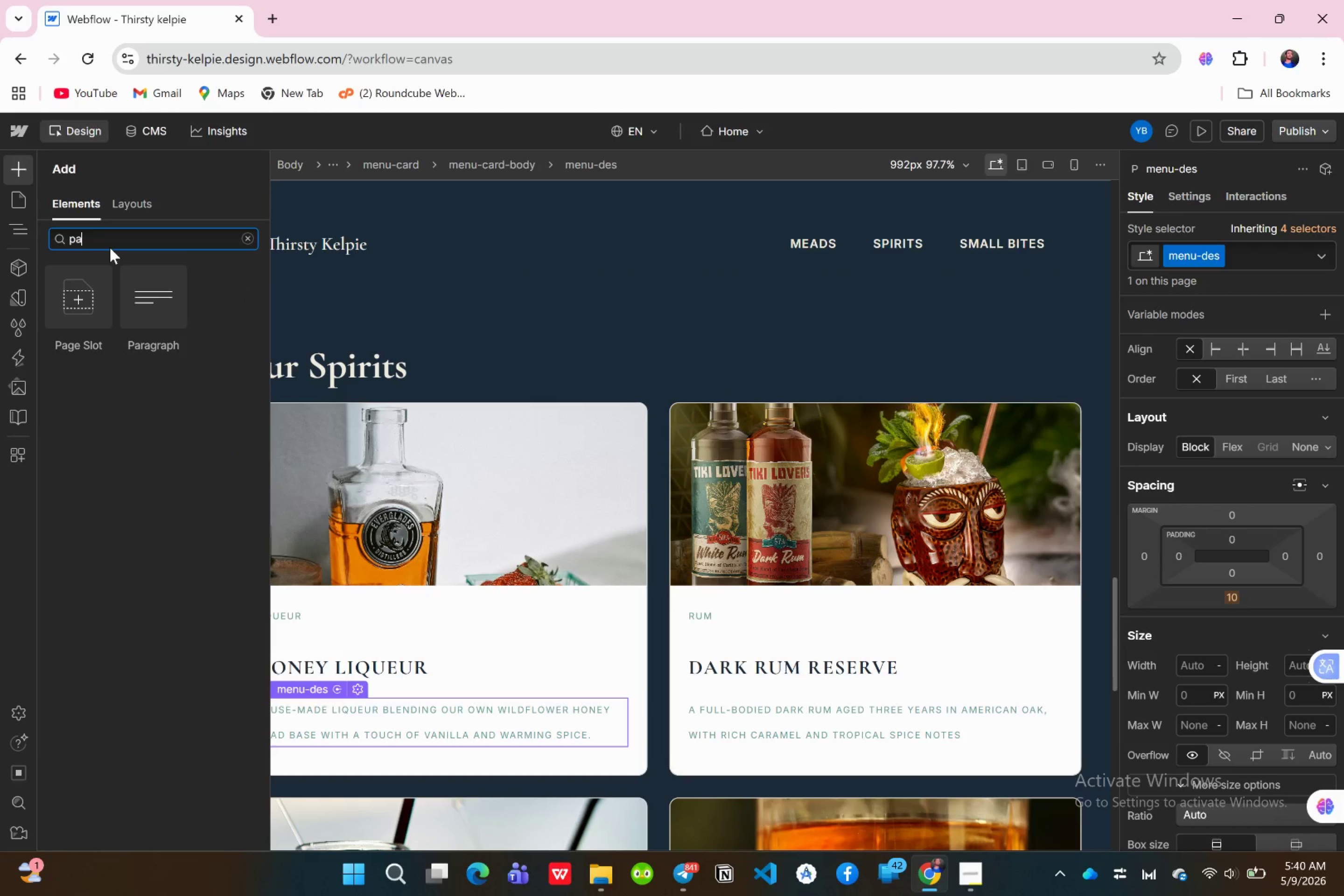 
key(Backspace)
 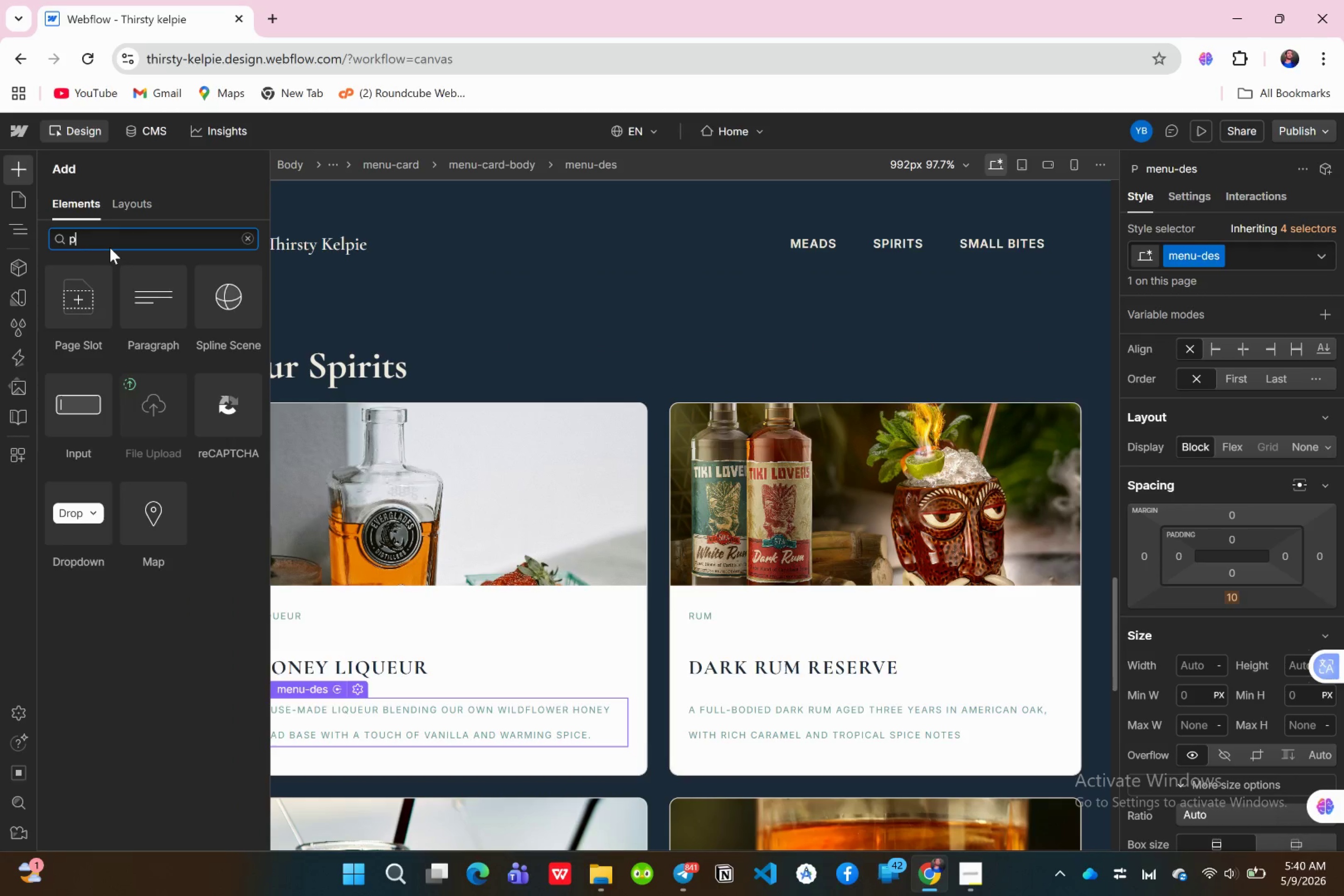 
key(Backspace)
 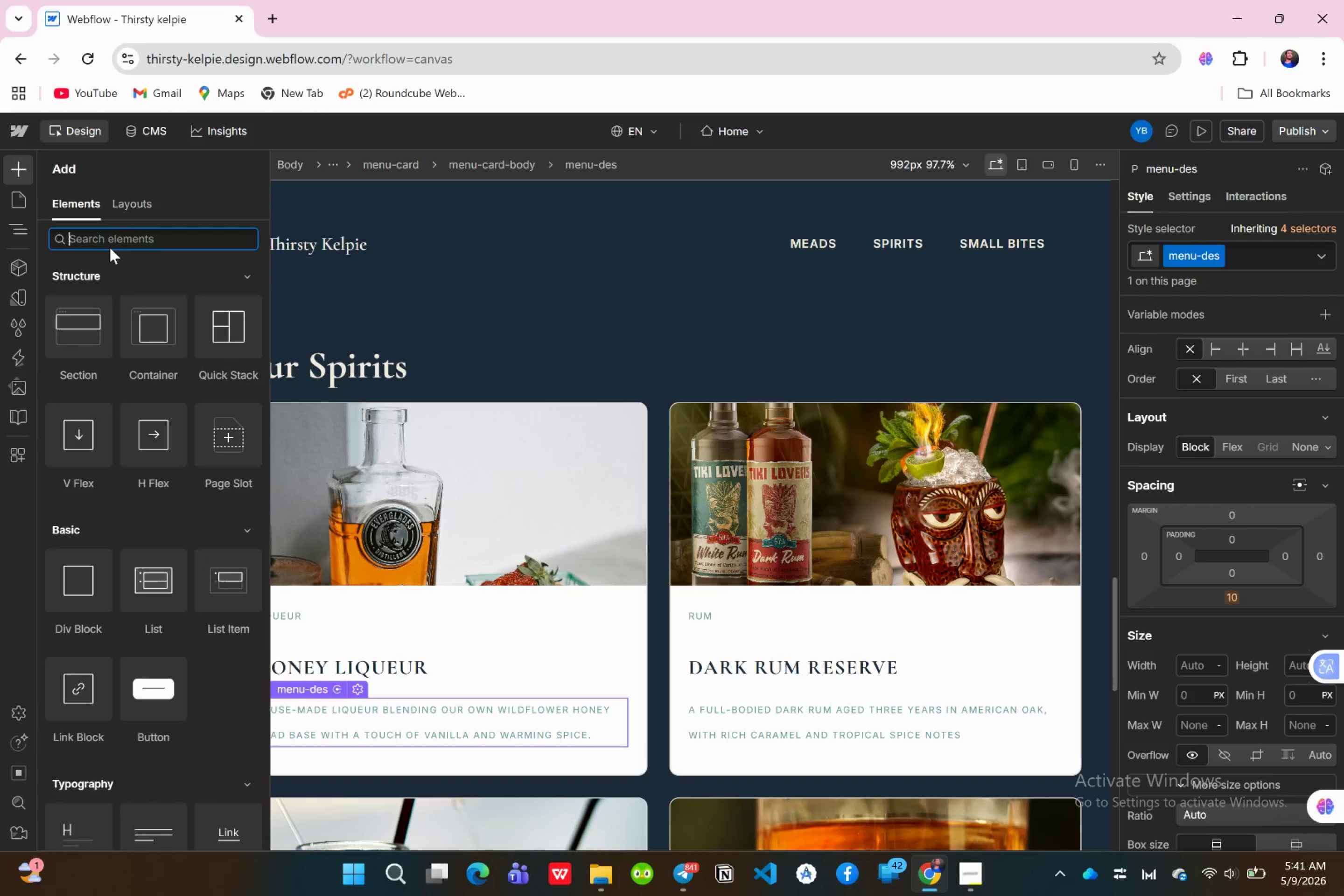 
key(Backspace)
 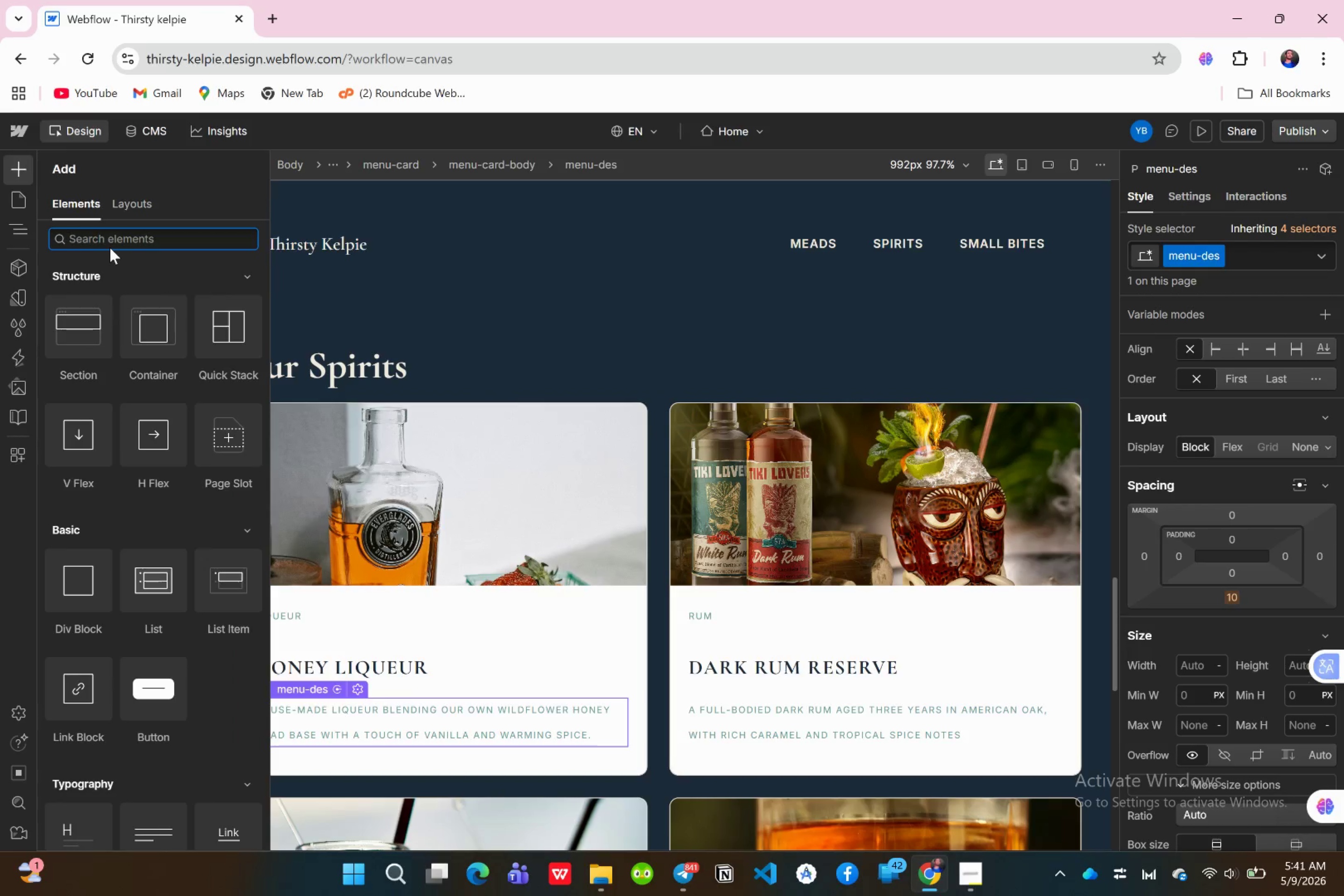 
type(par)
 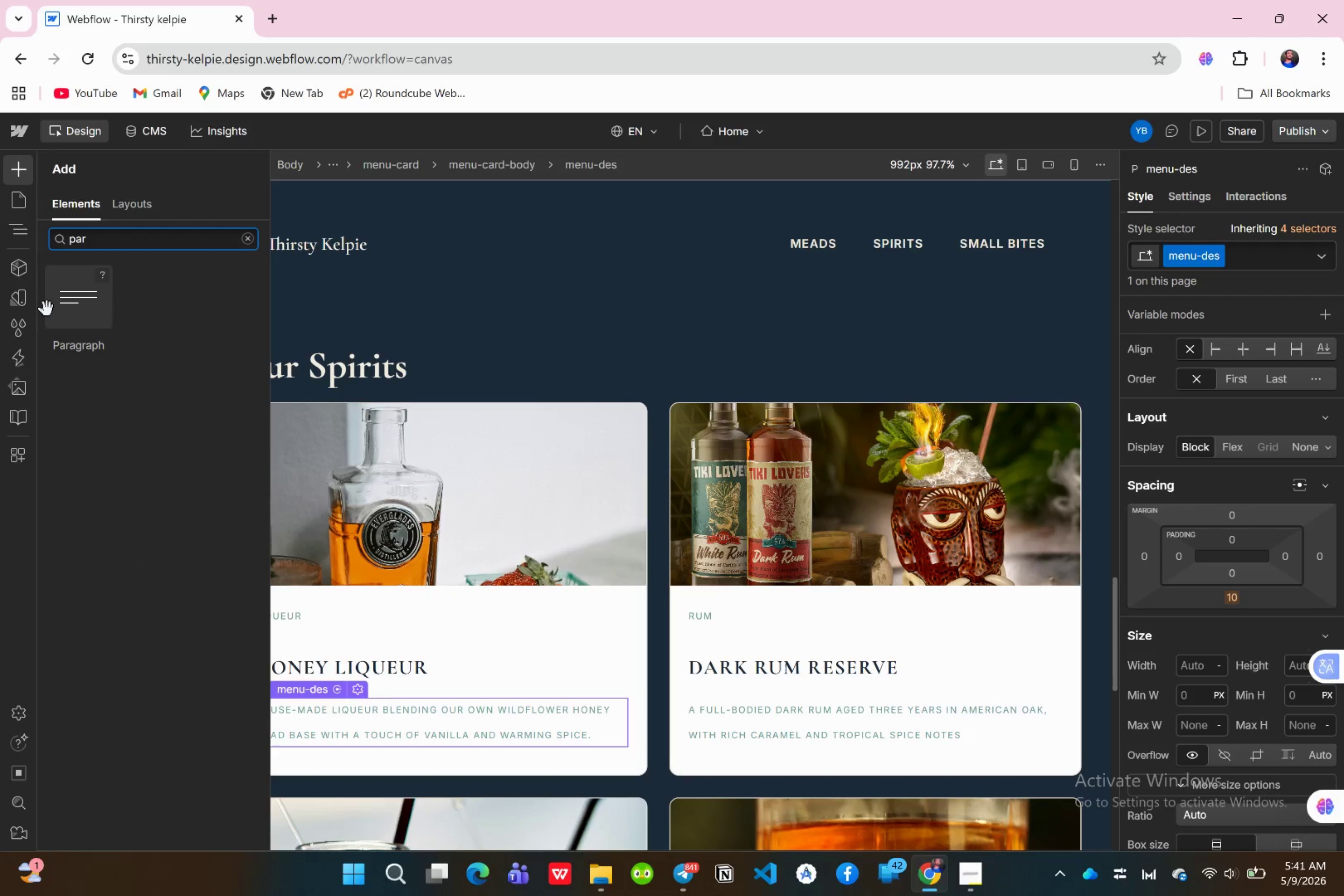 
left_click_drag(start_coordinate=[66, 310], to_coordinate=[144, 531])
 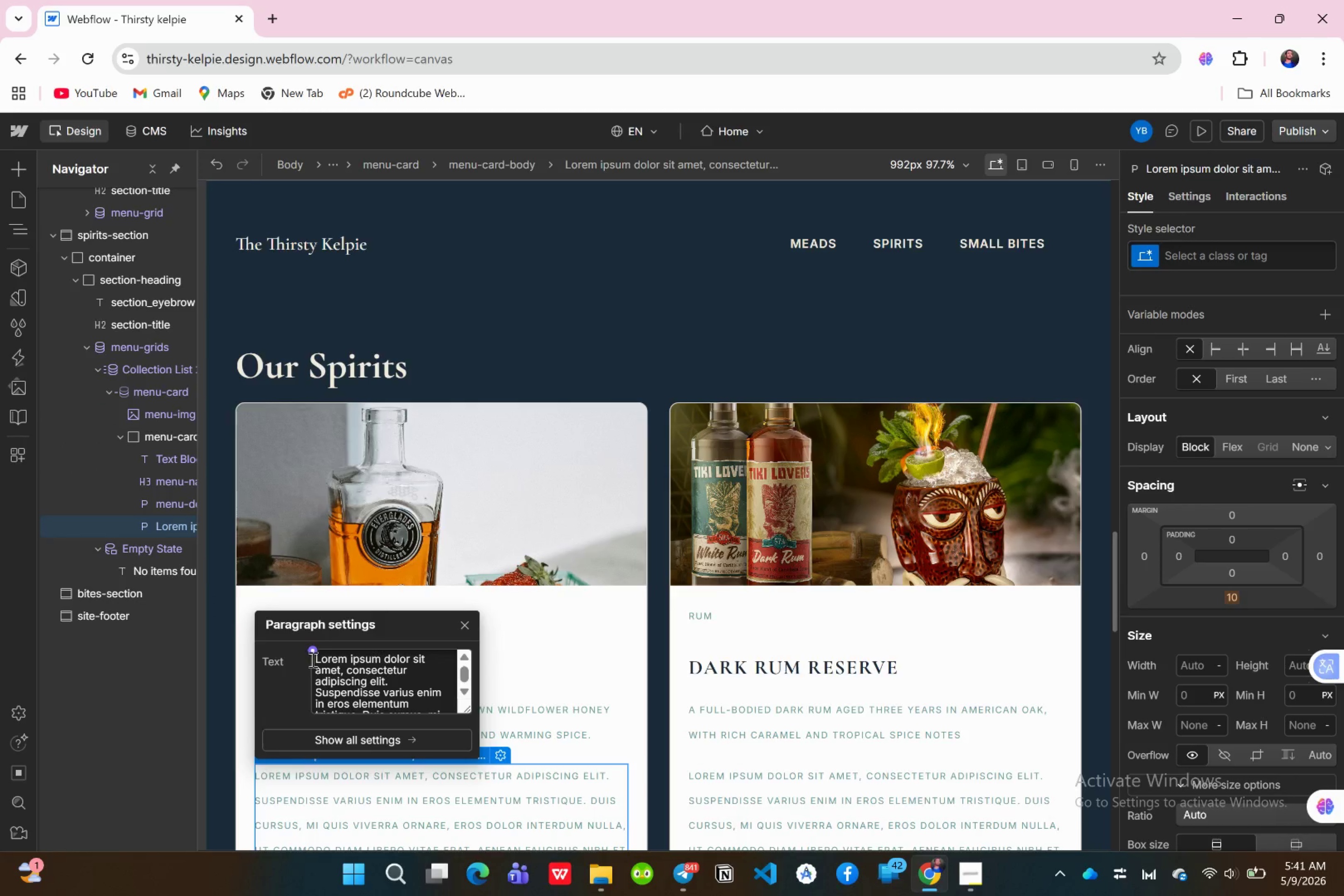 
left_click([312, 655])
 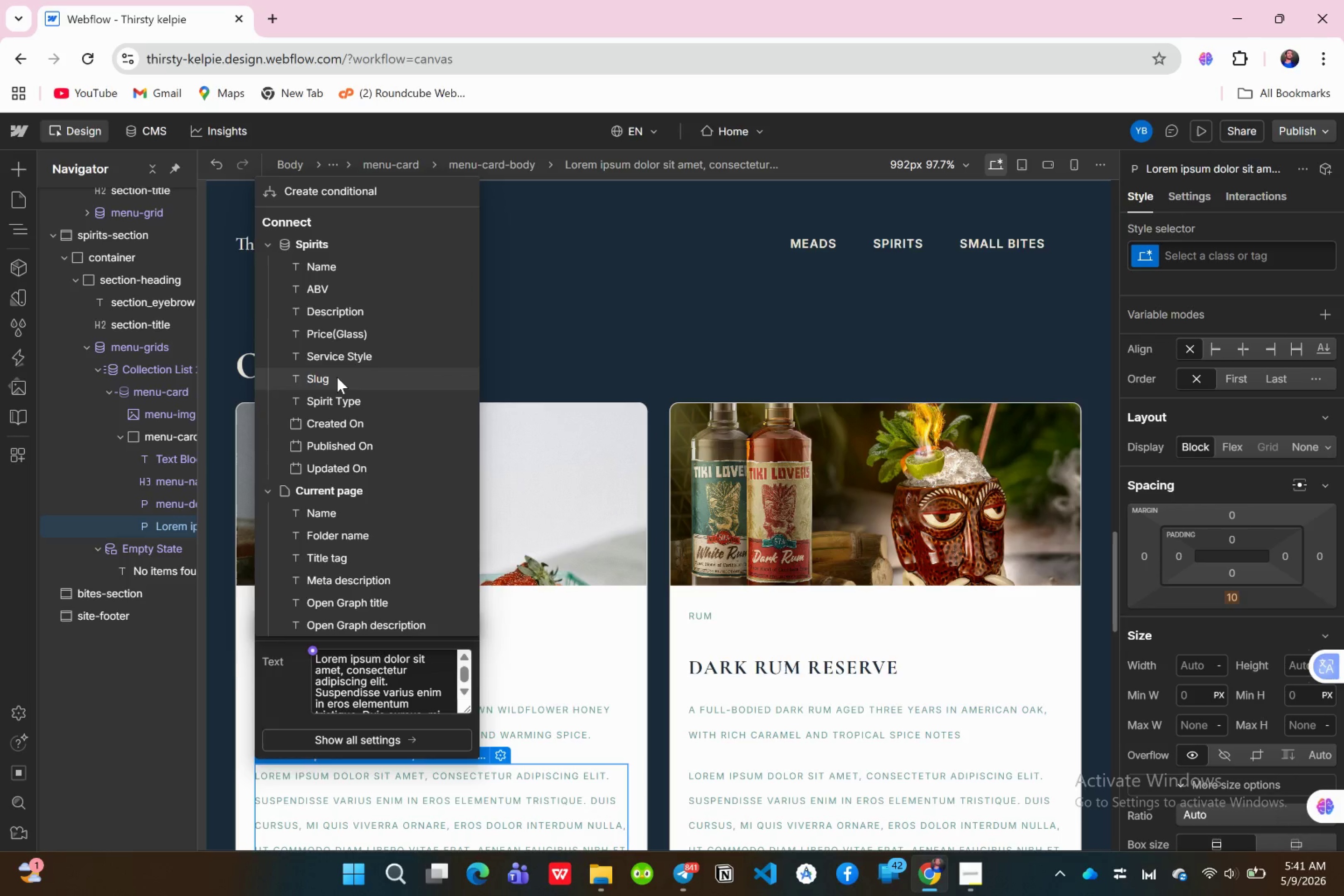 
wait(34.72)
 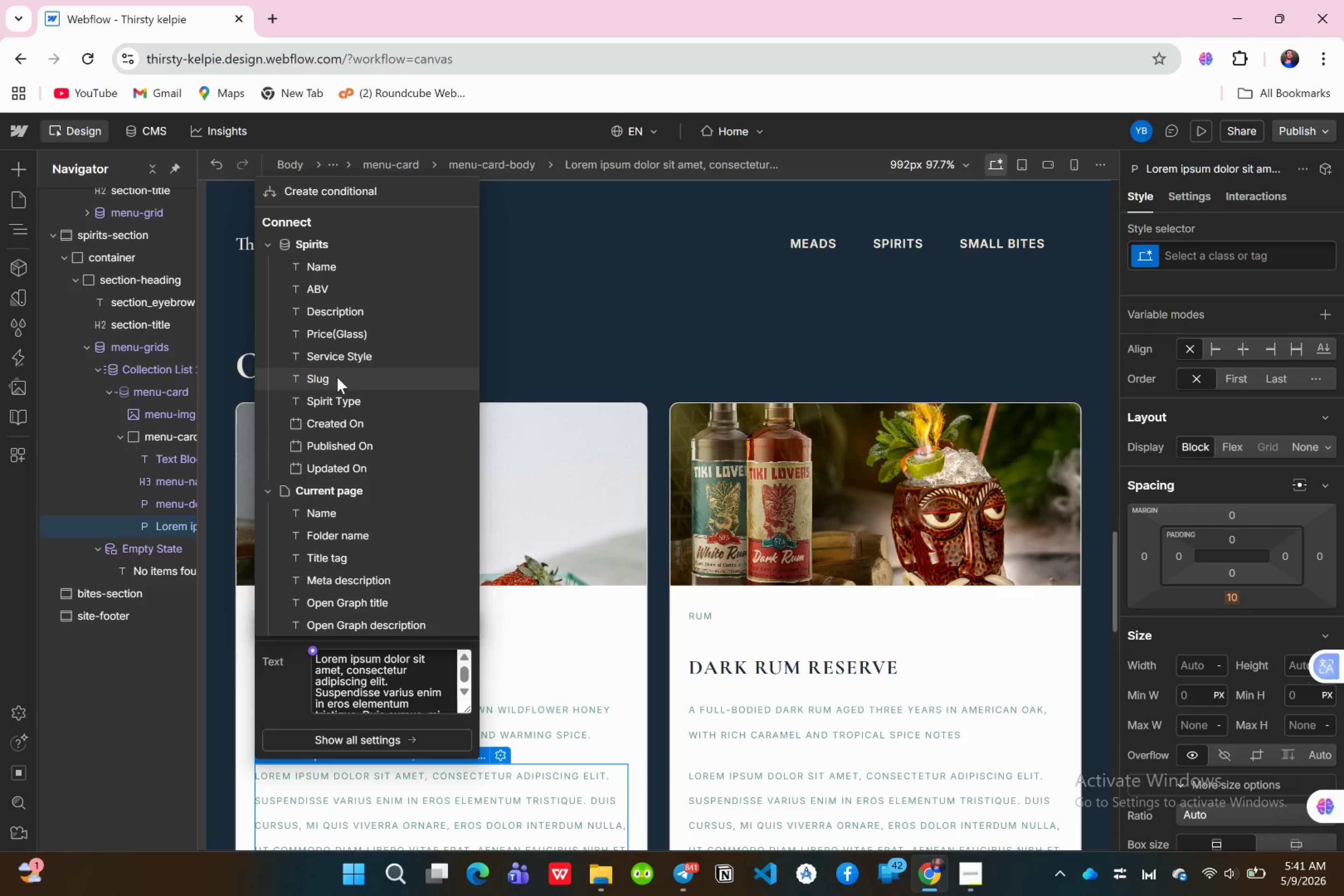 
left_click([340, 363])
 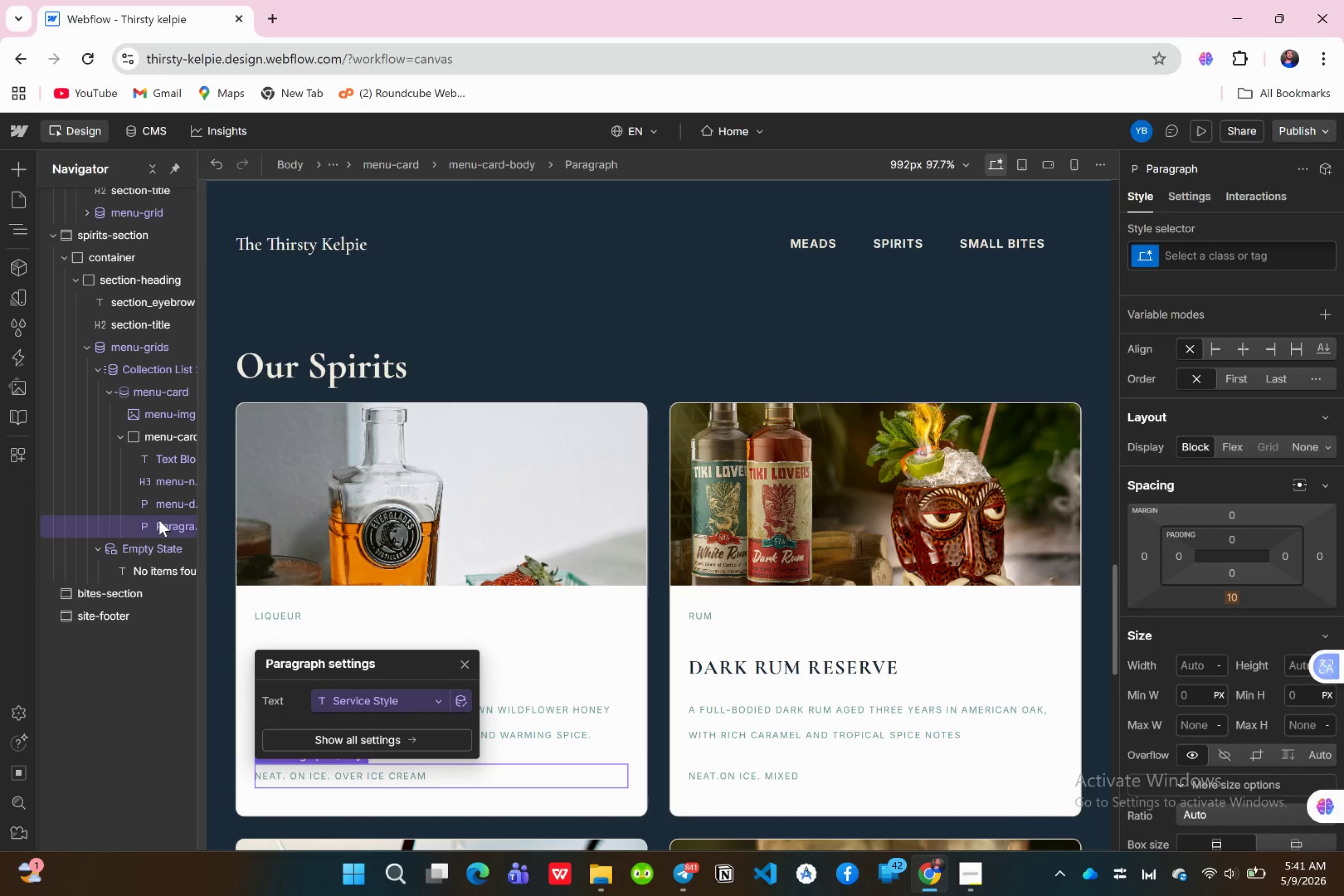 
left_click([161, 520])
 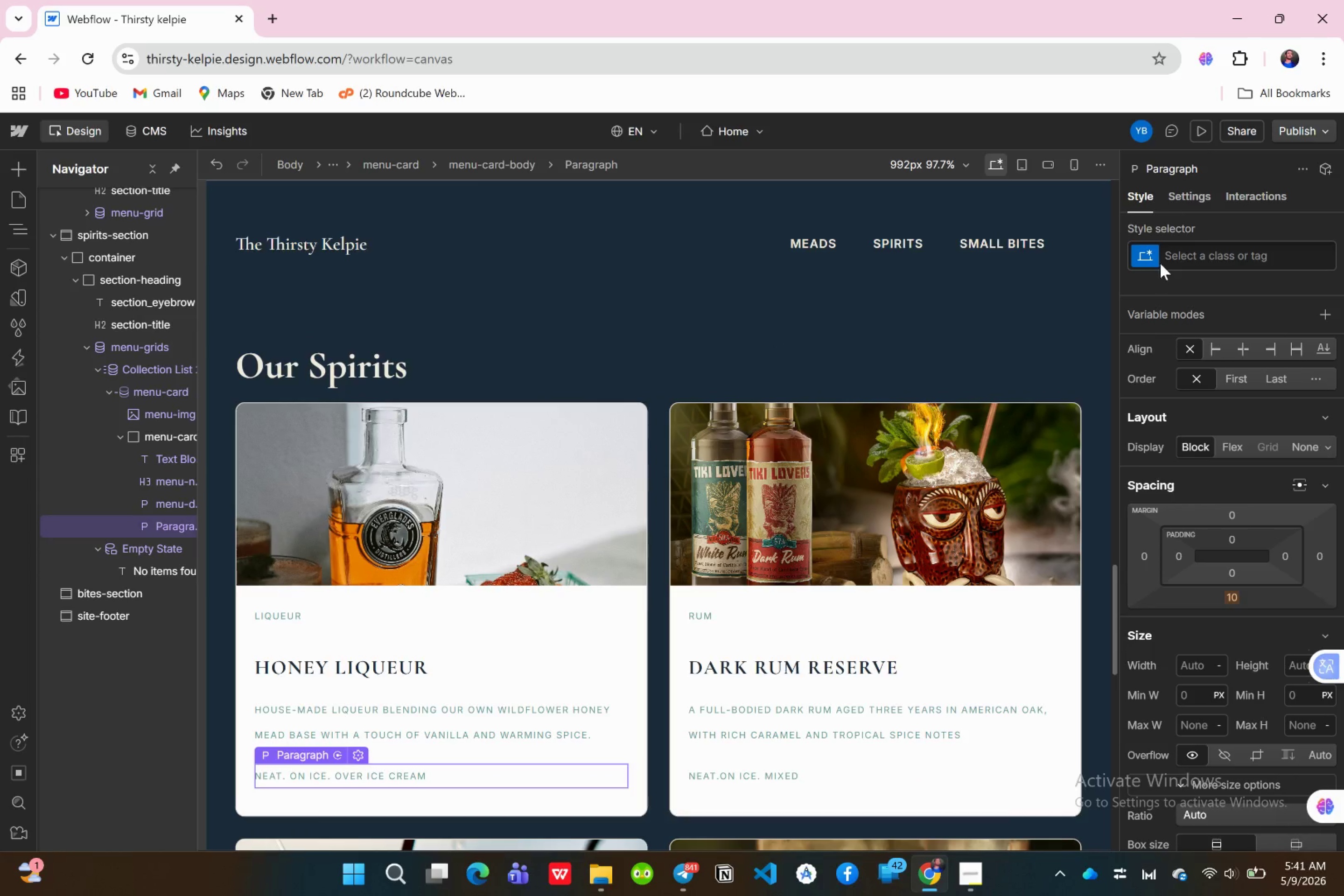 
left_click([1183, 259])
 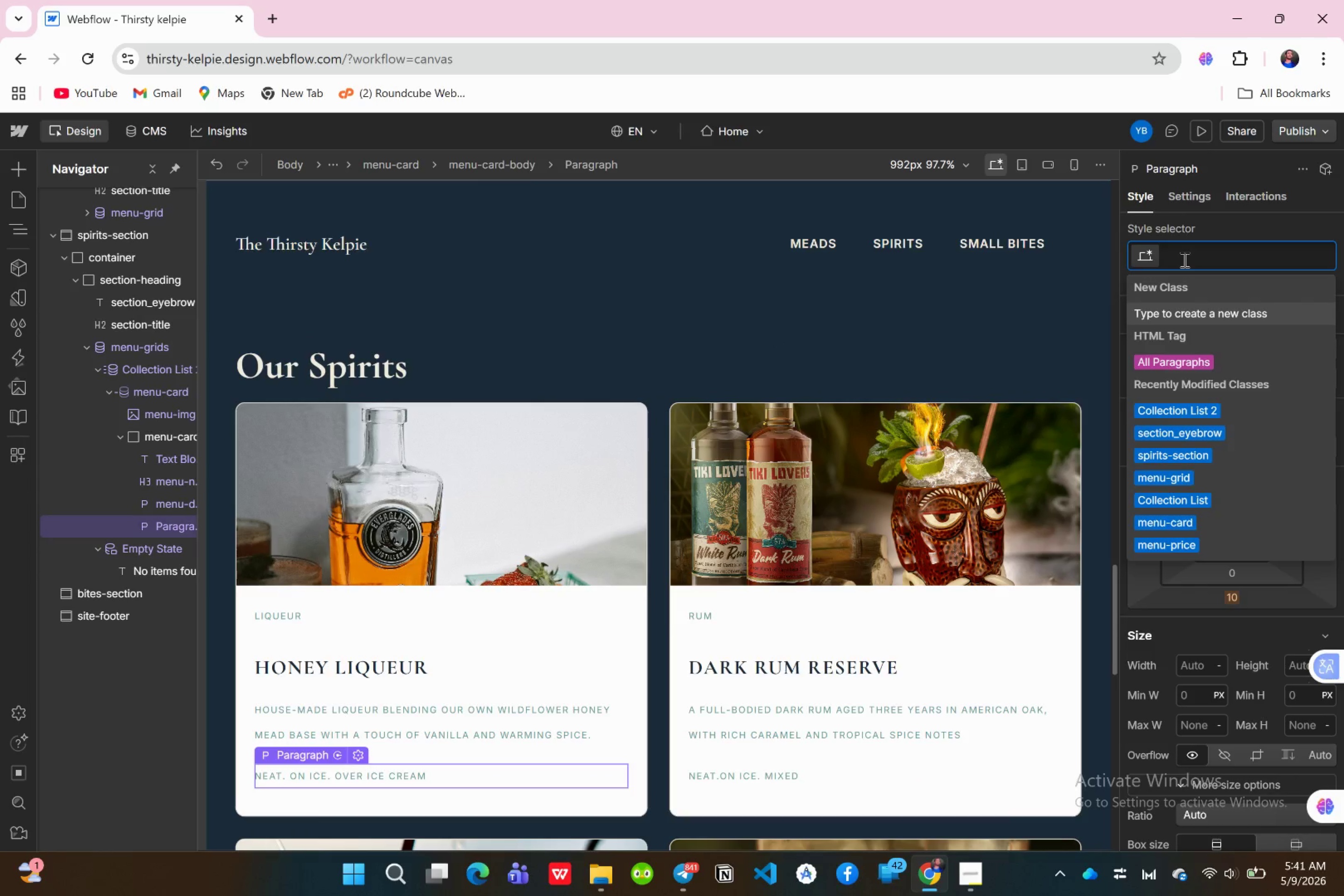 
type(service-sy)
key(Backspace)
type(tyle)
 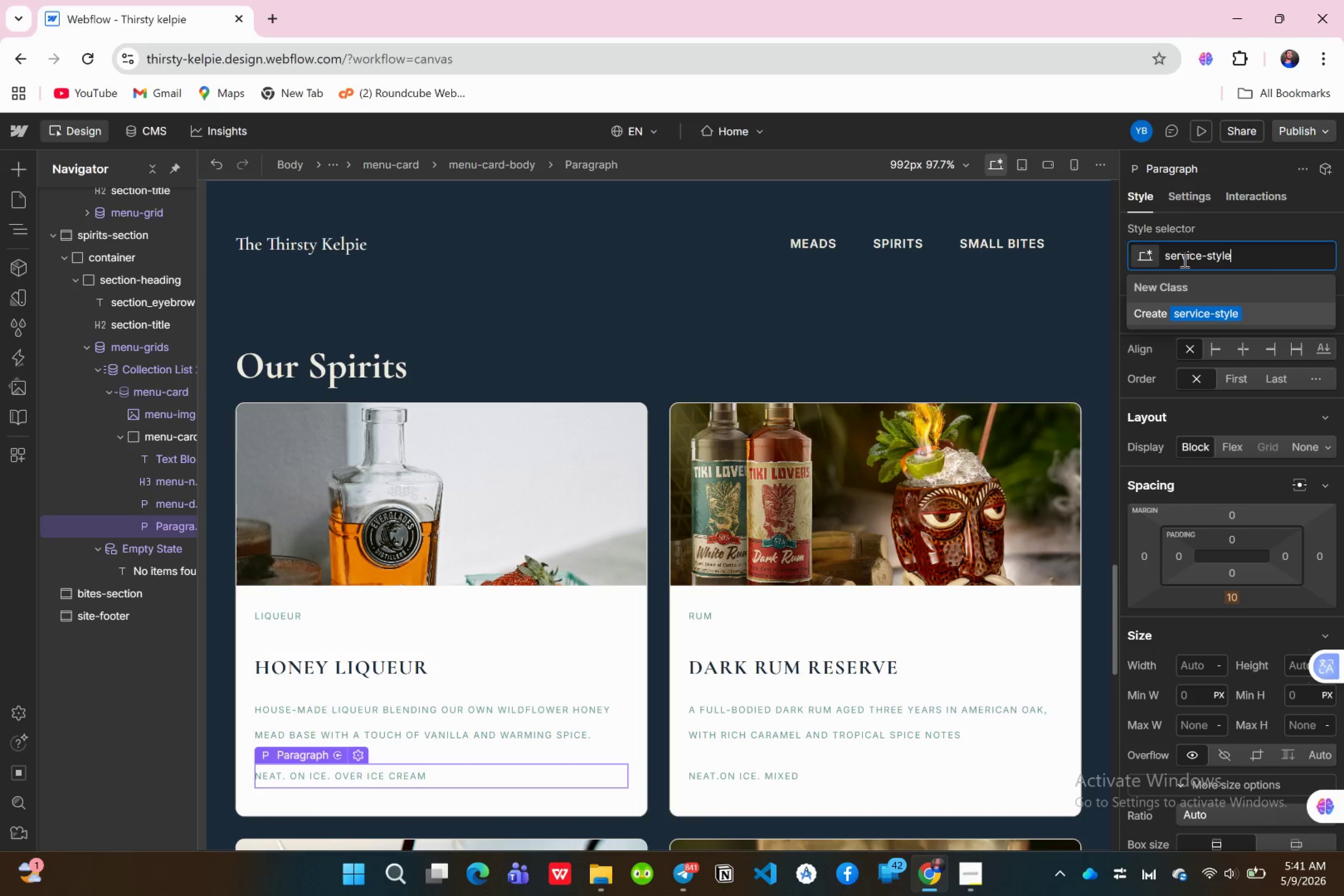 
key(Enter)
 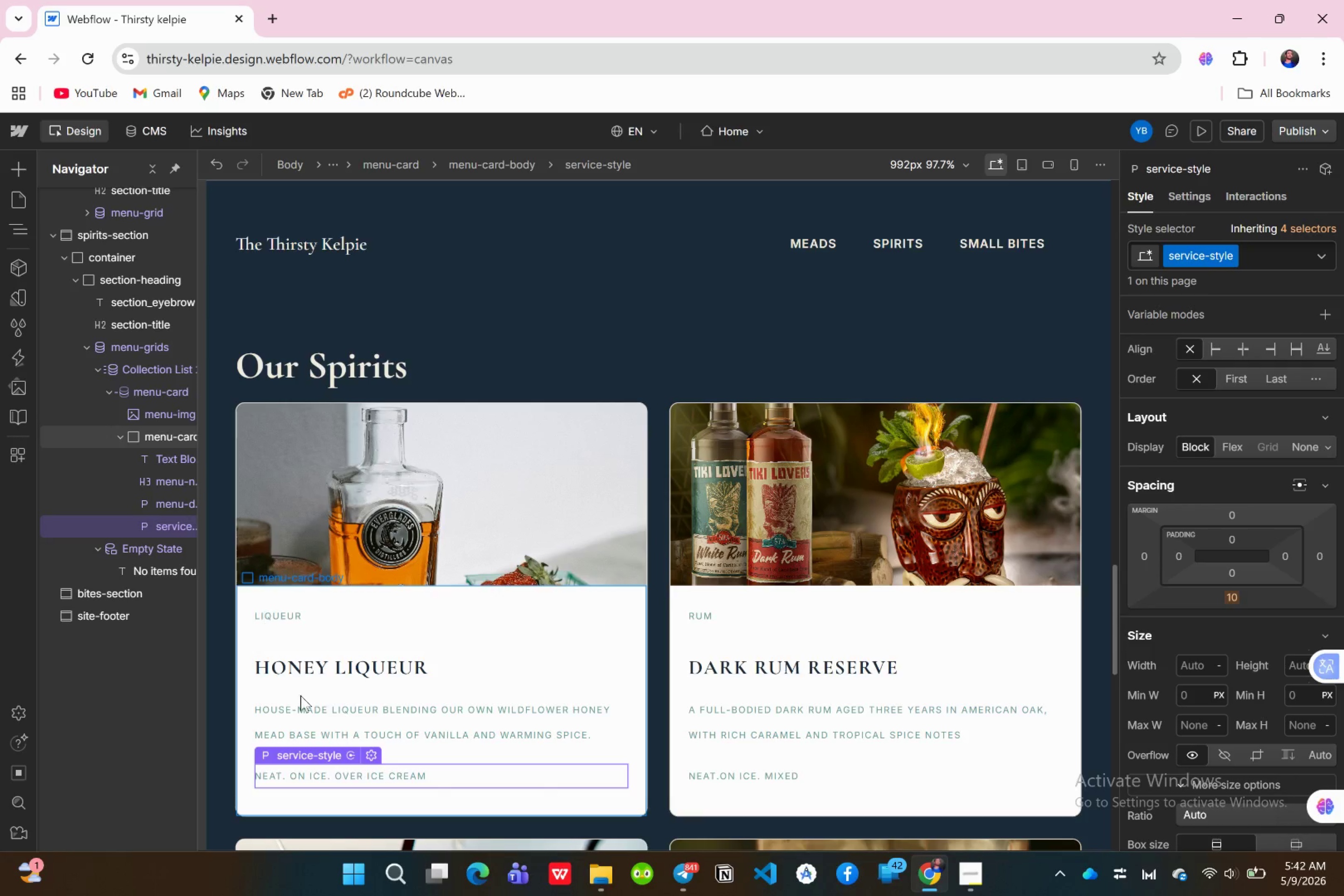 
left_click([381, 736])
 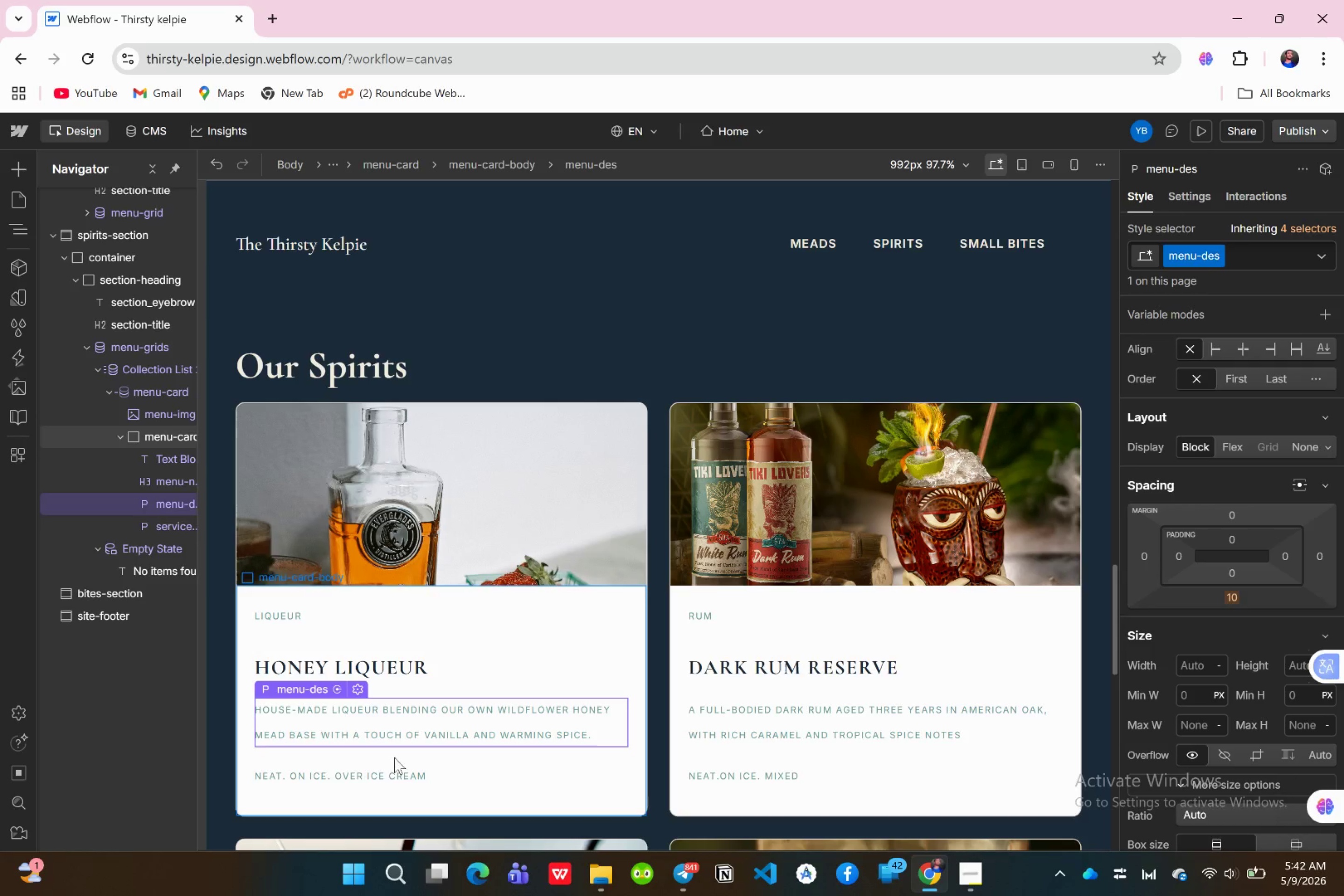 
scroll: coordinate [593, 522], scroll_direction: up, amount: 8.0
 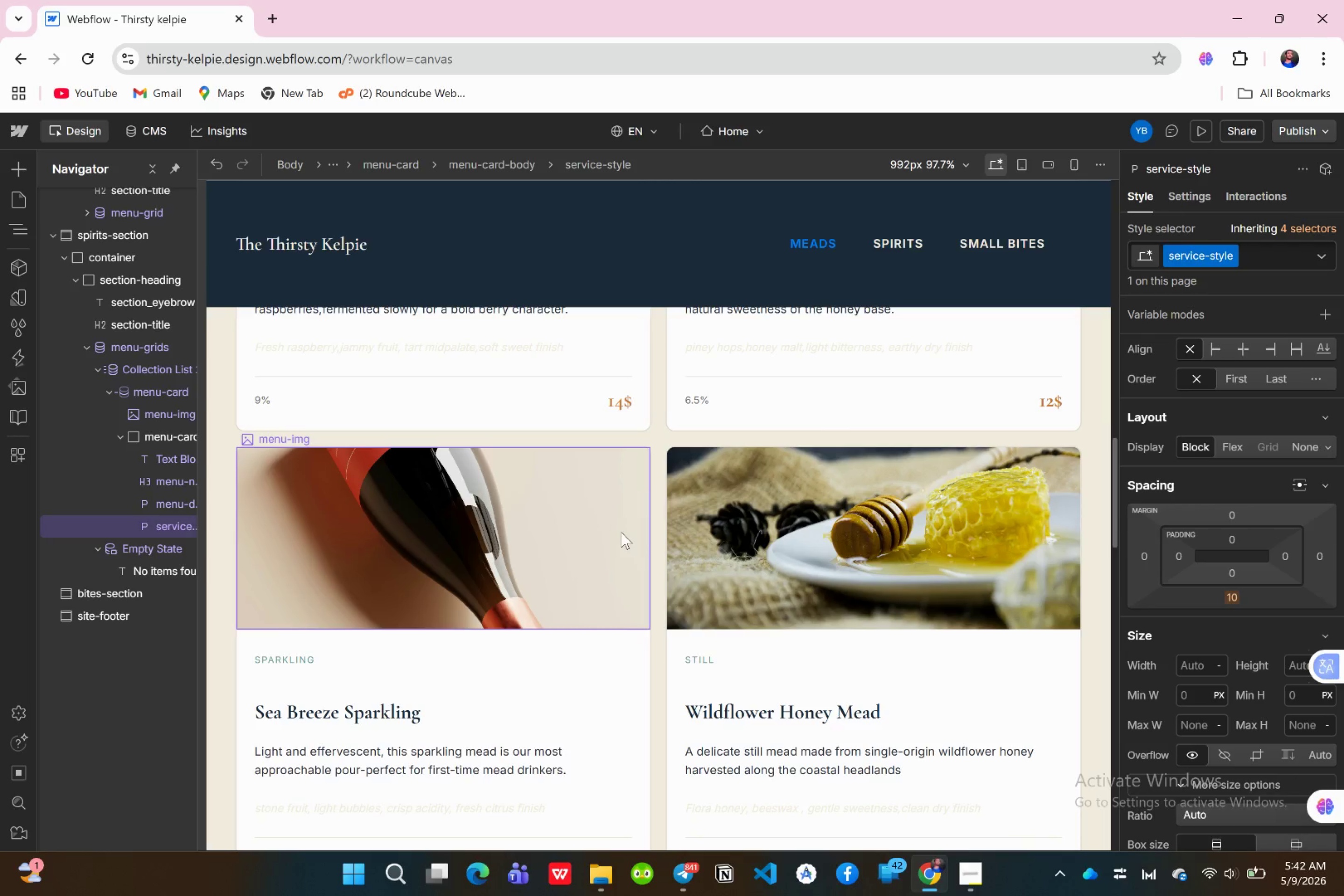 
scroll: coordinate [629, 533], scroll_direction: down, amount: 1.0
 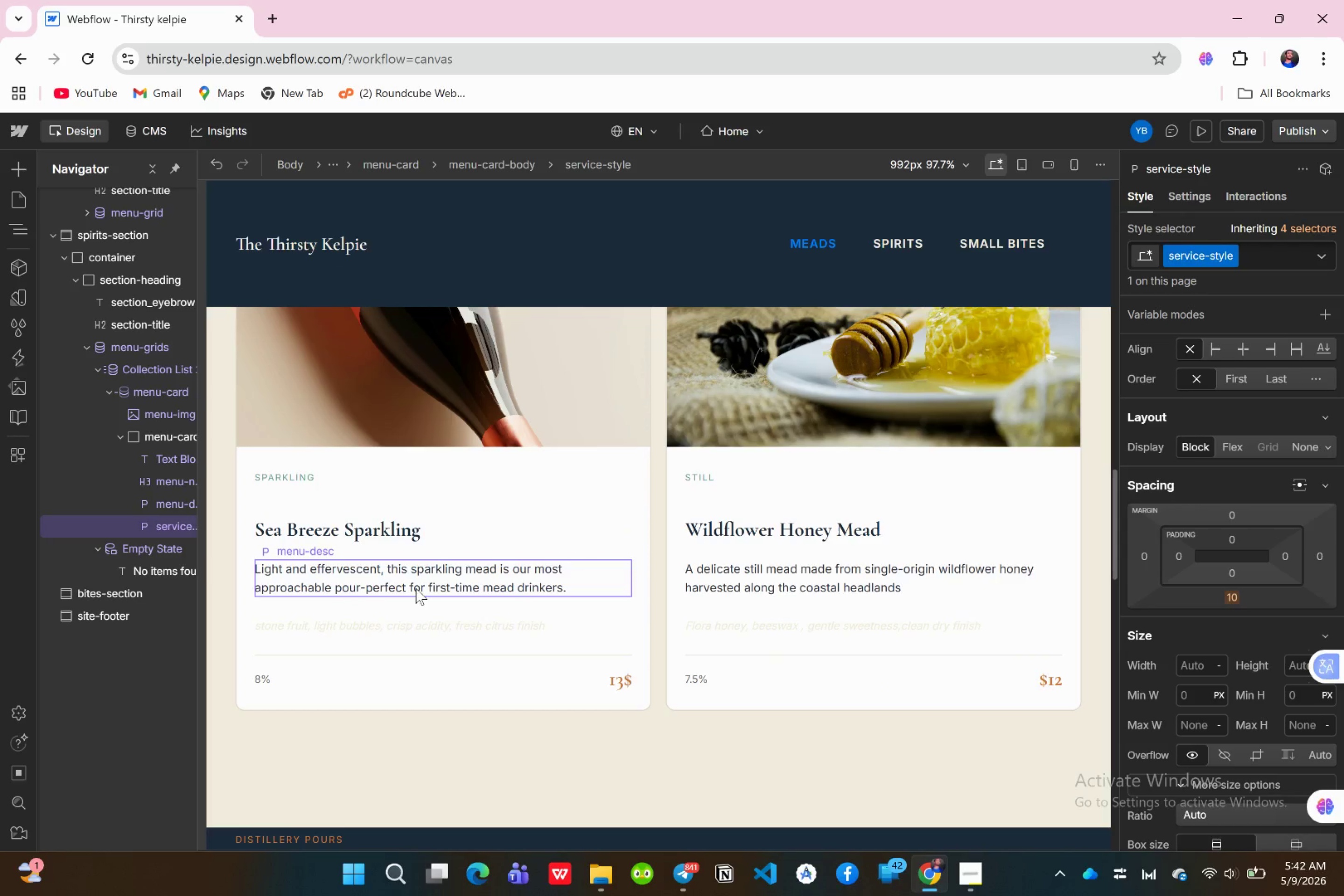 
left_click([416, 588])
 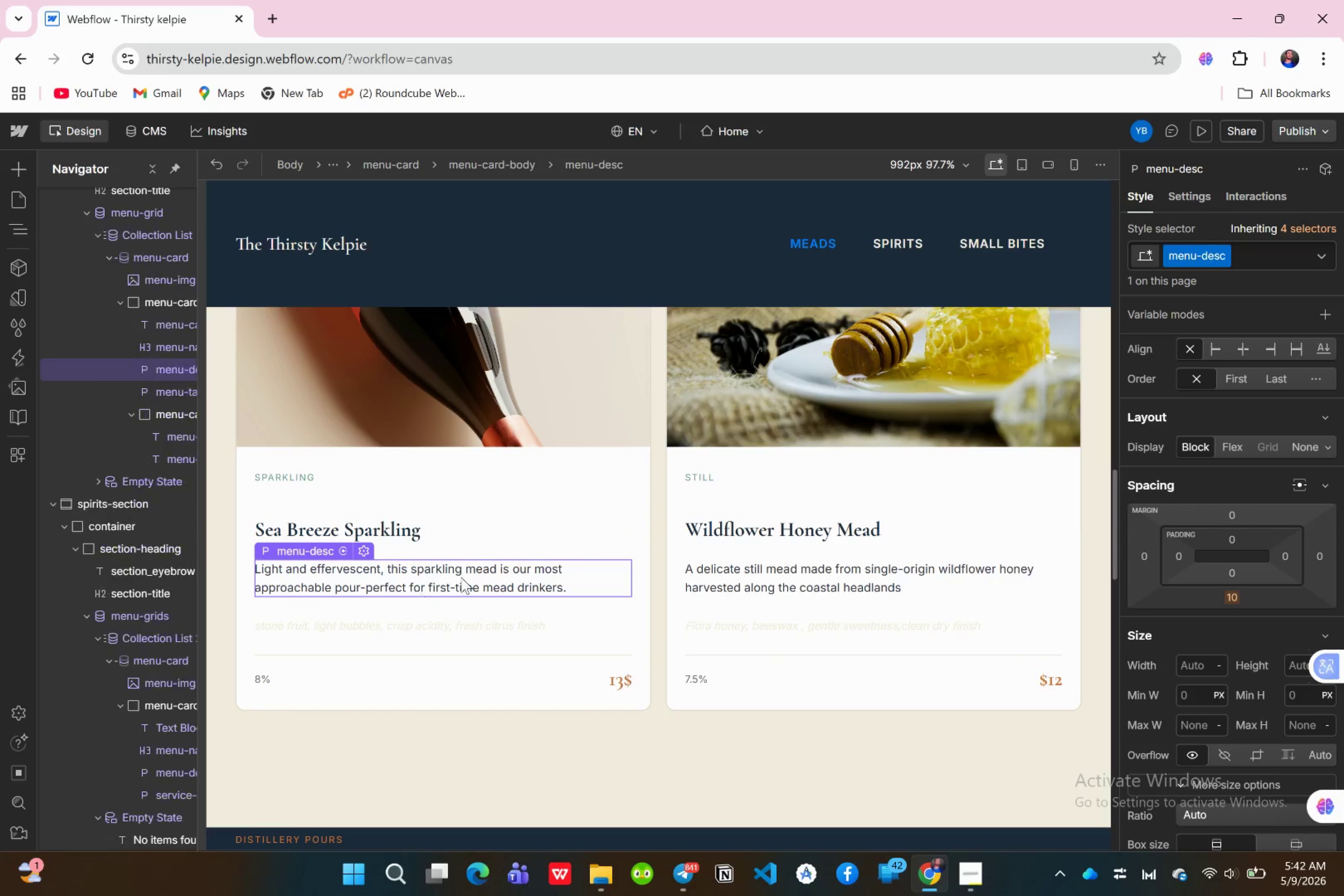 
scroll: coordinate [463, 576], scroll_direction: down, amount: 8.0
 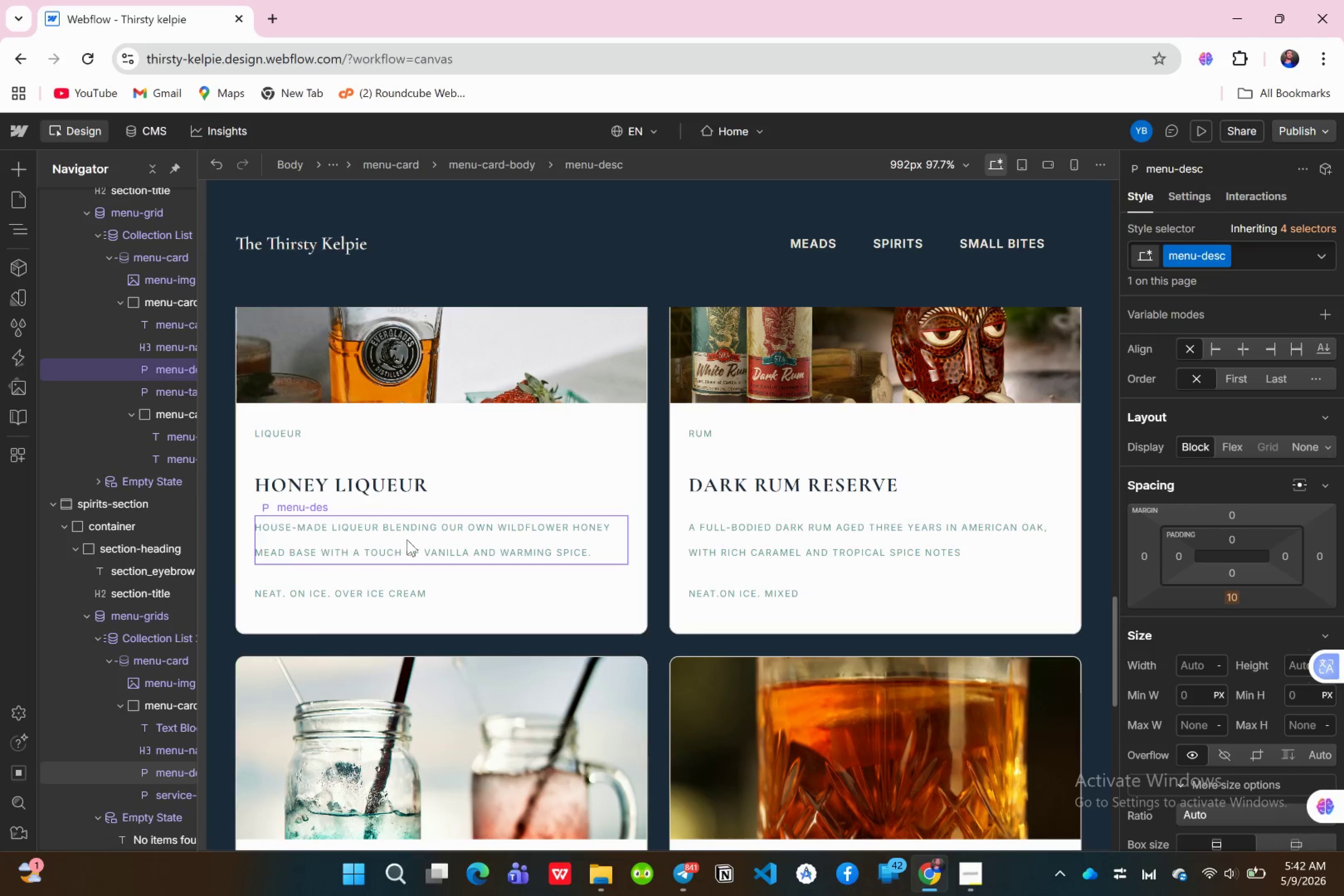 
left_click([407, 539])
 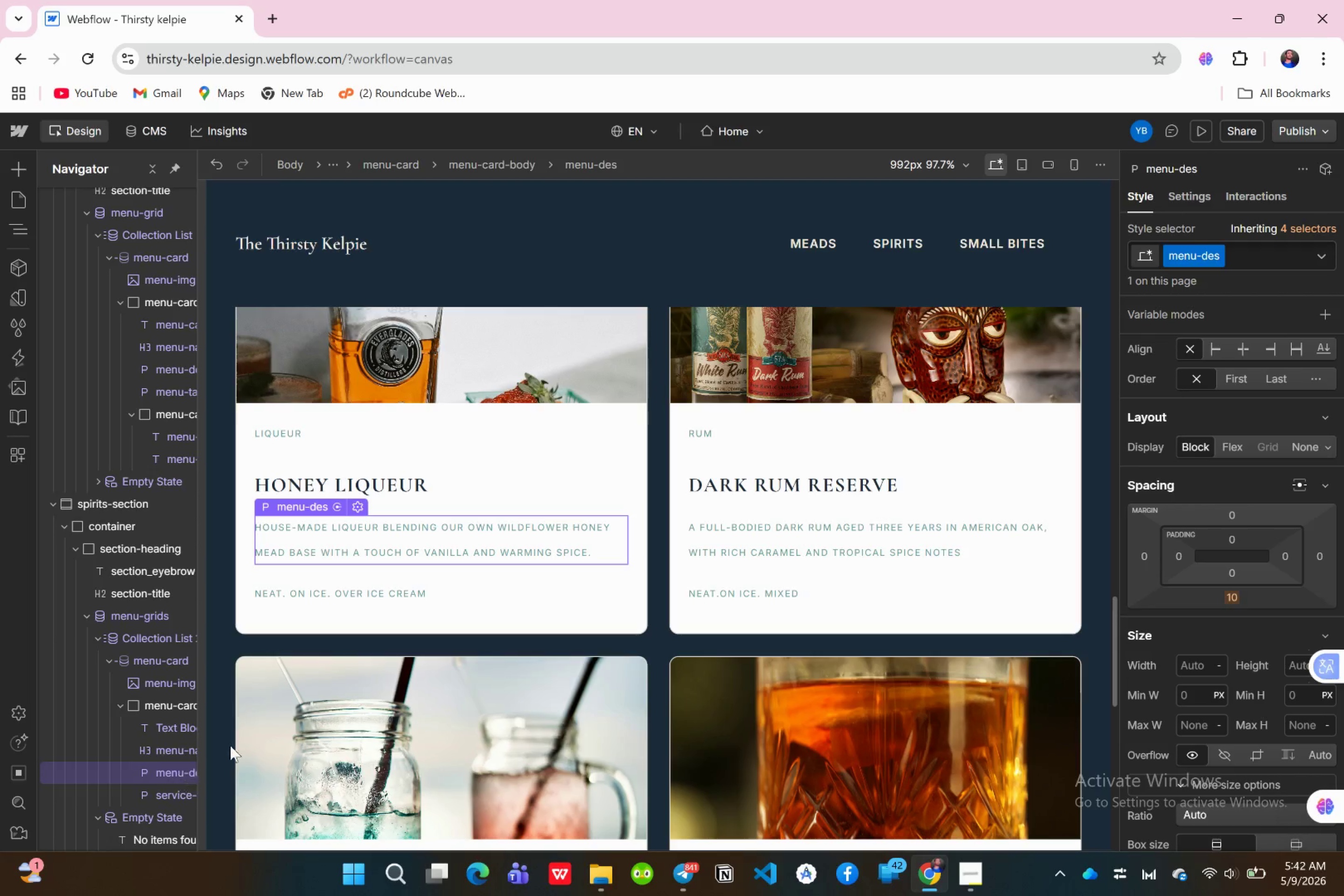 
wait(5.58)
 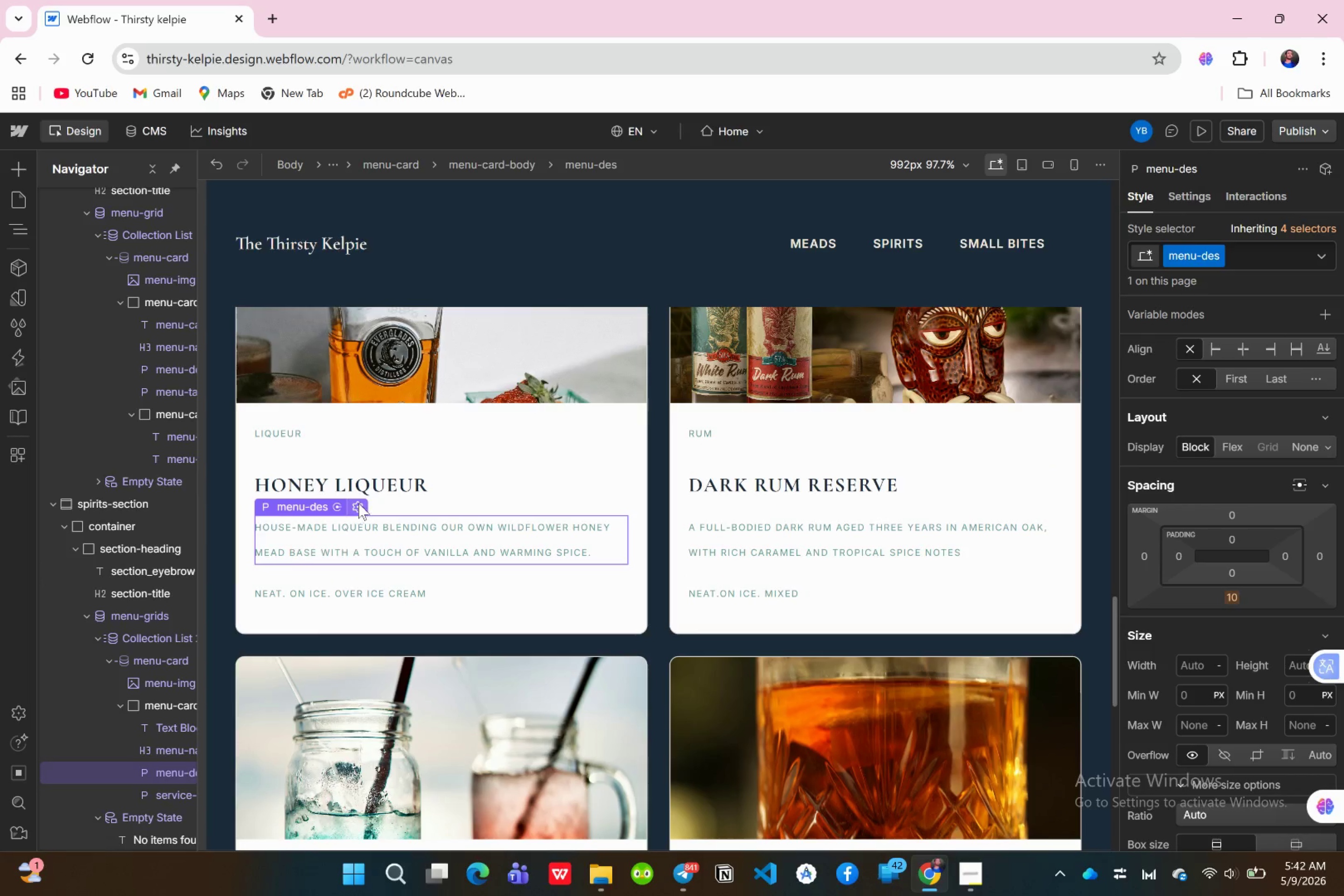 
left_click([1204, 249])
 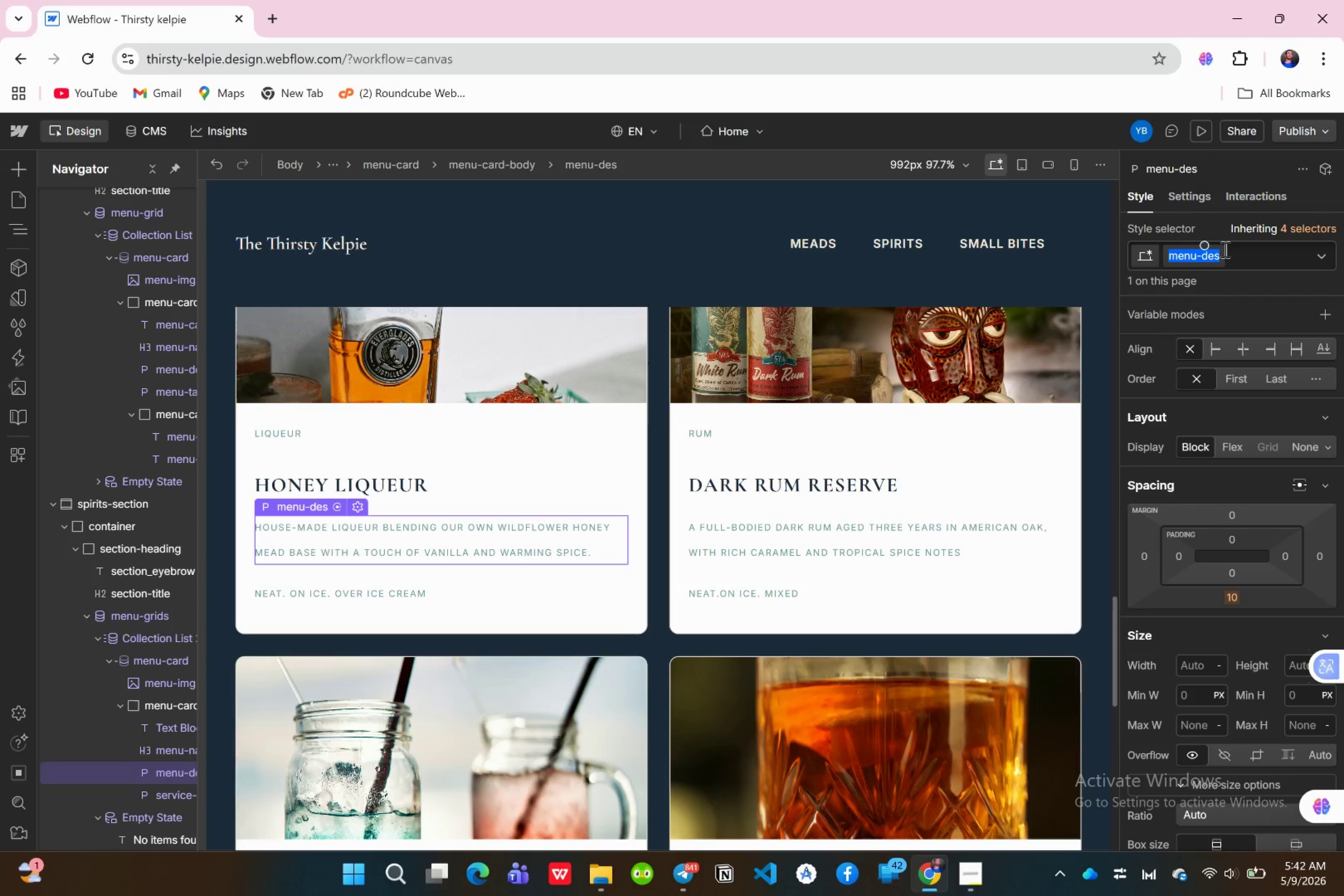 
key(Backspace)
type(menu-desc)
 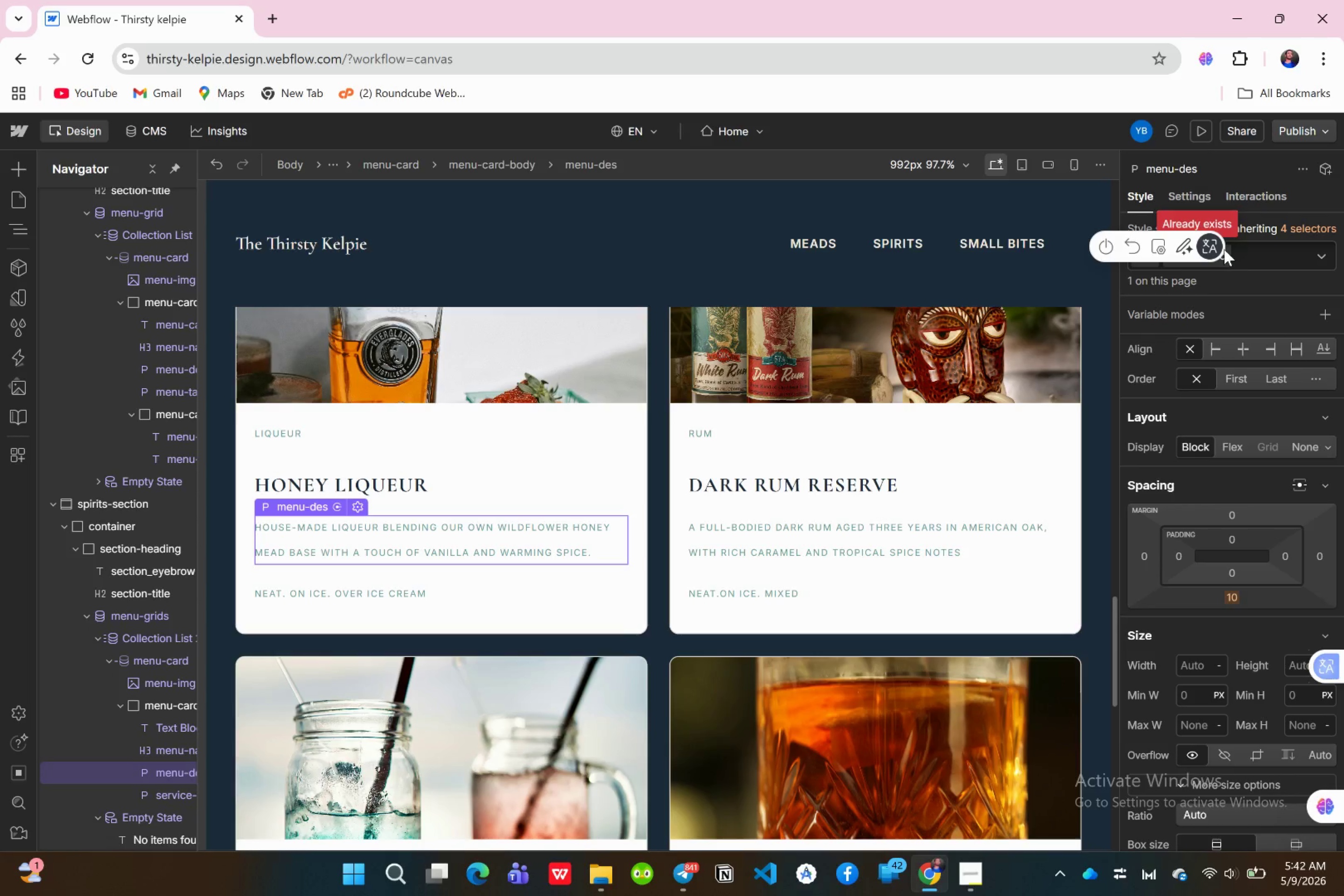 
key(Enter)
 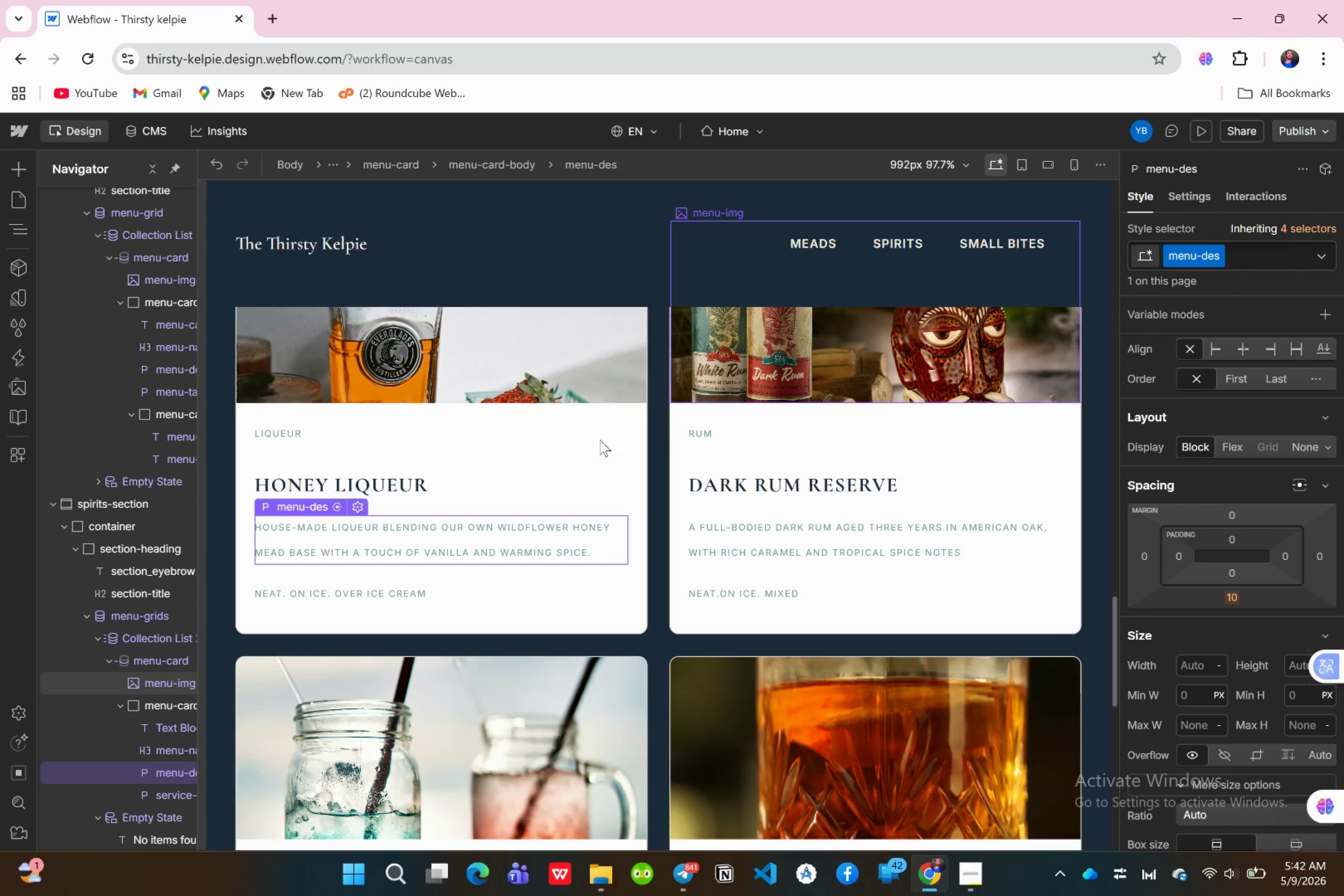 
left_click([459, 538])
 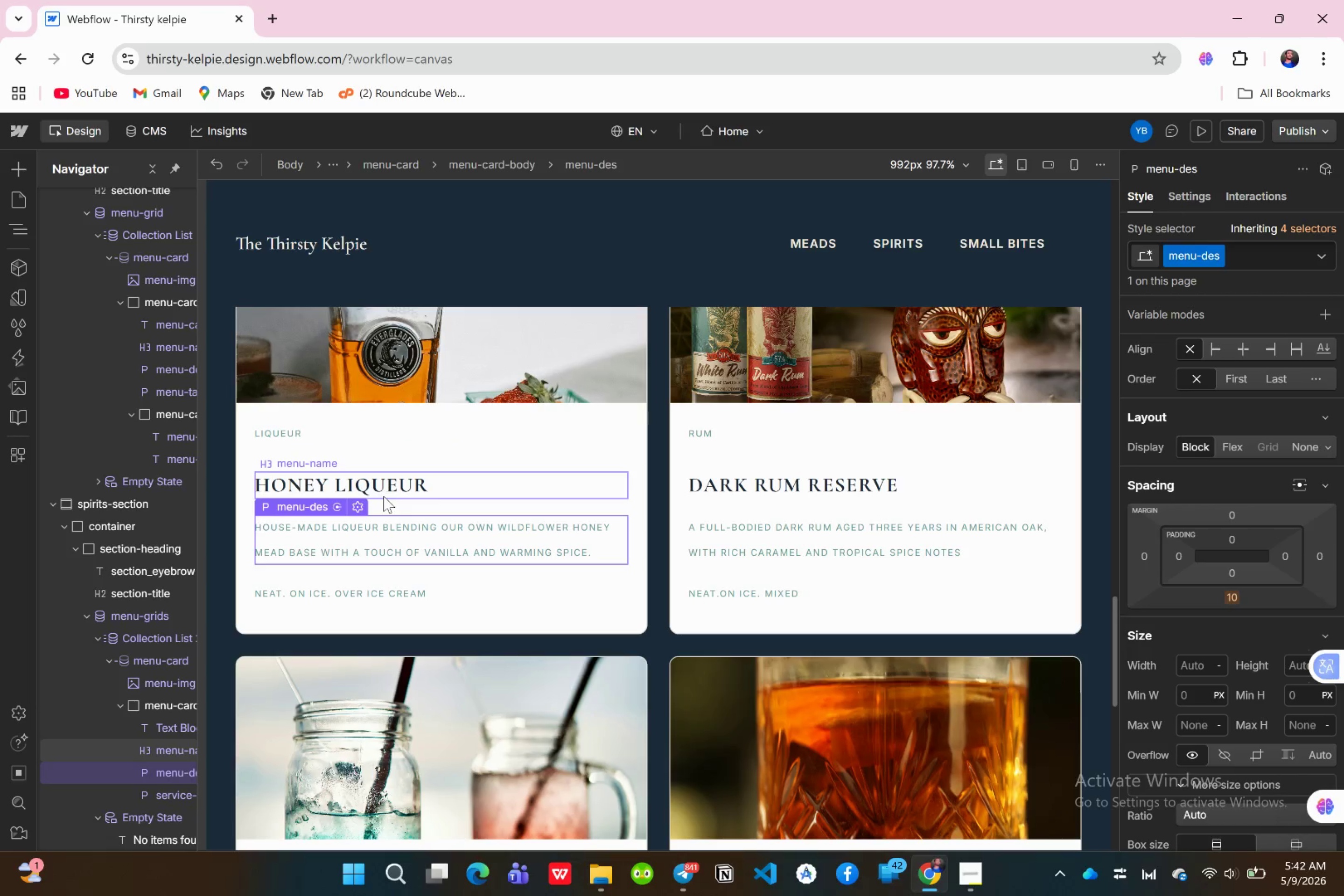 
wait(13.82)
 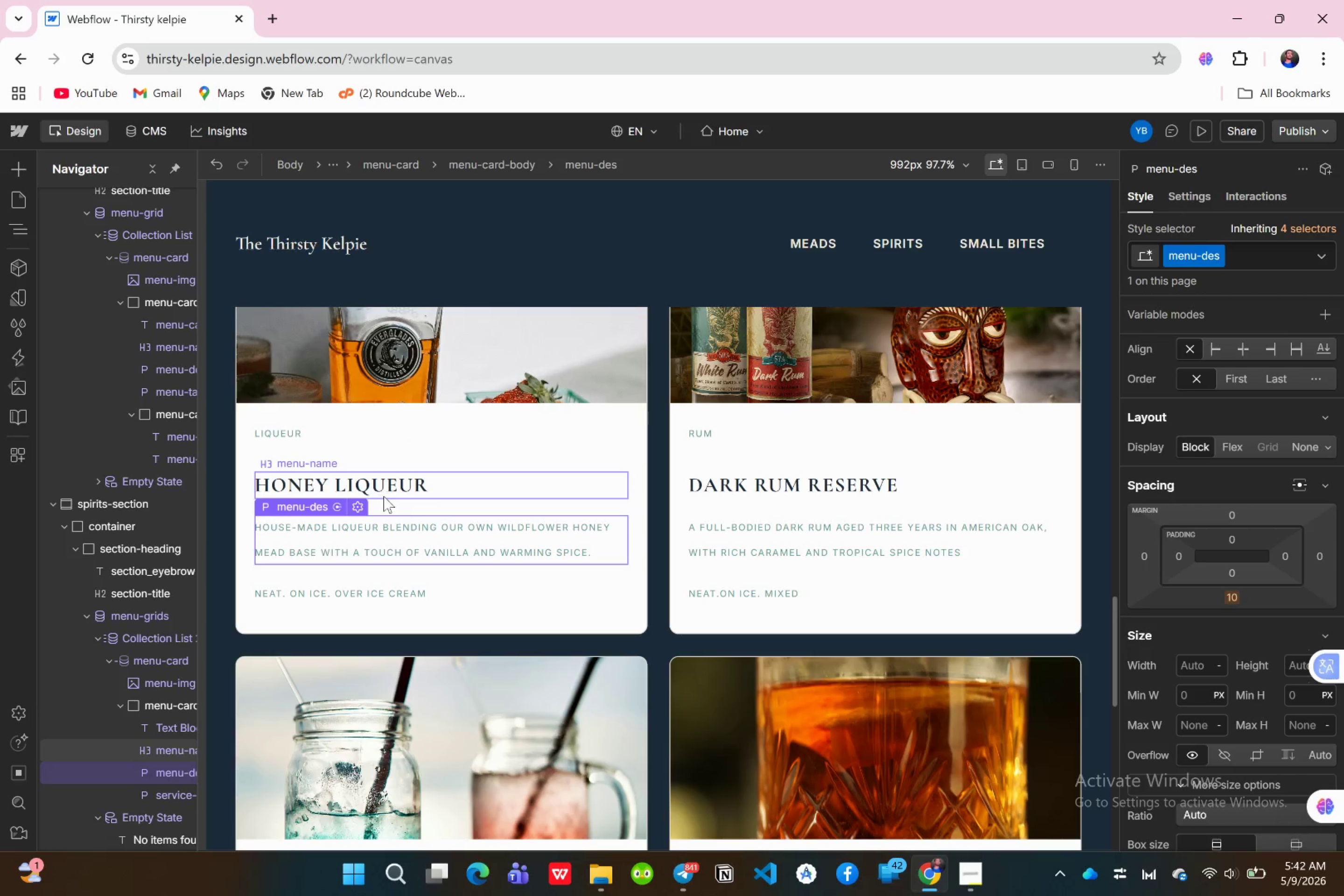 
scroll: coordinate [1270, 558], scroll_direction: down, amount: 5.0
 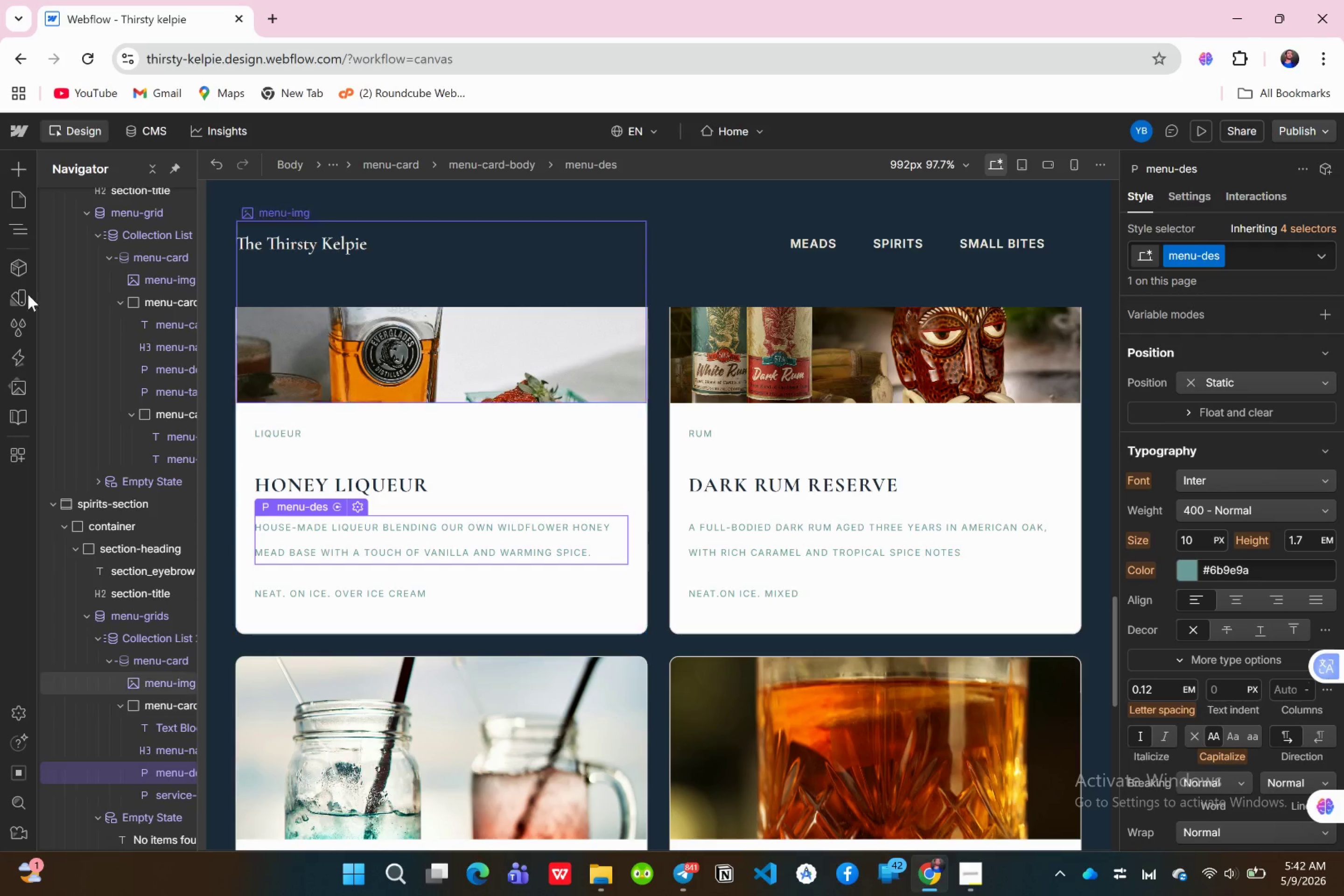 
wait(5.06)
 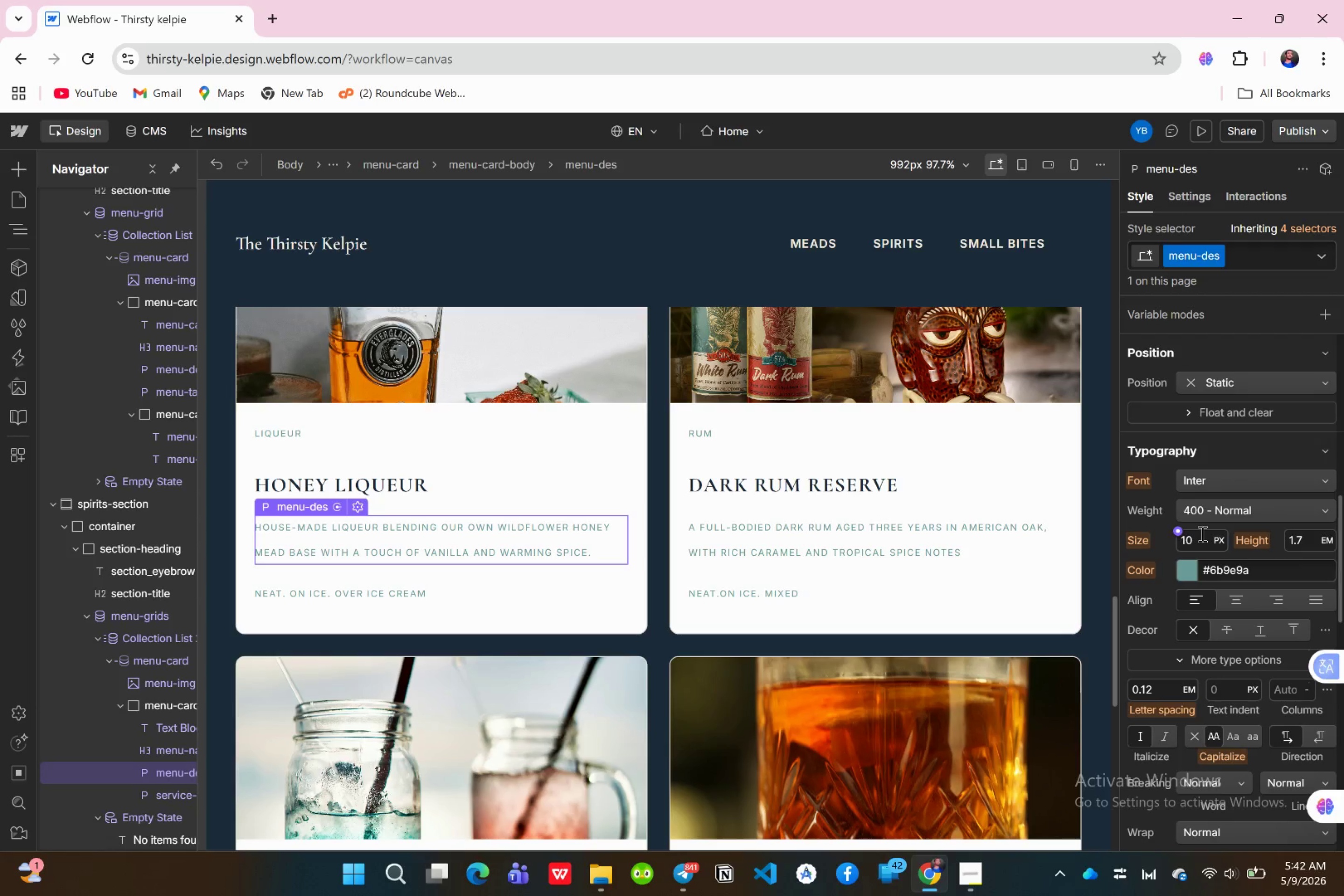 
left_click([94, 50])
 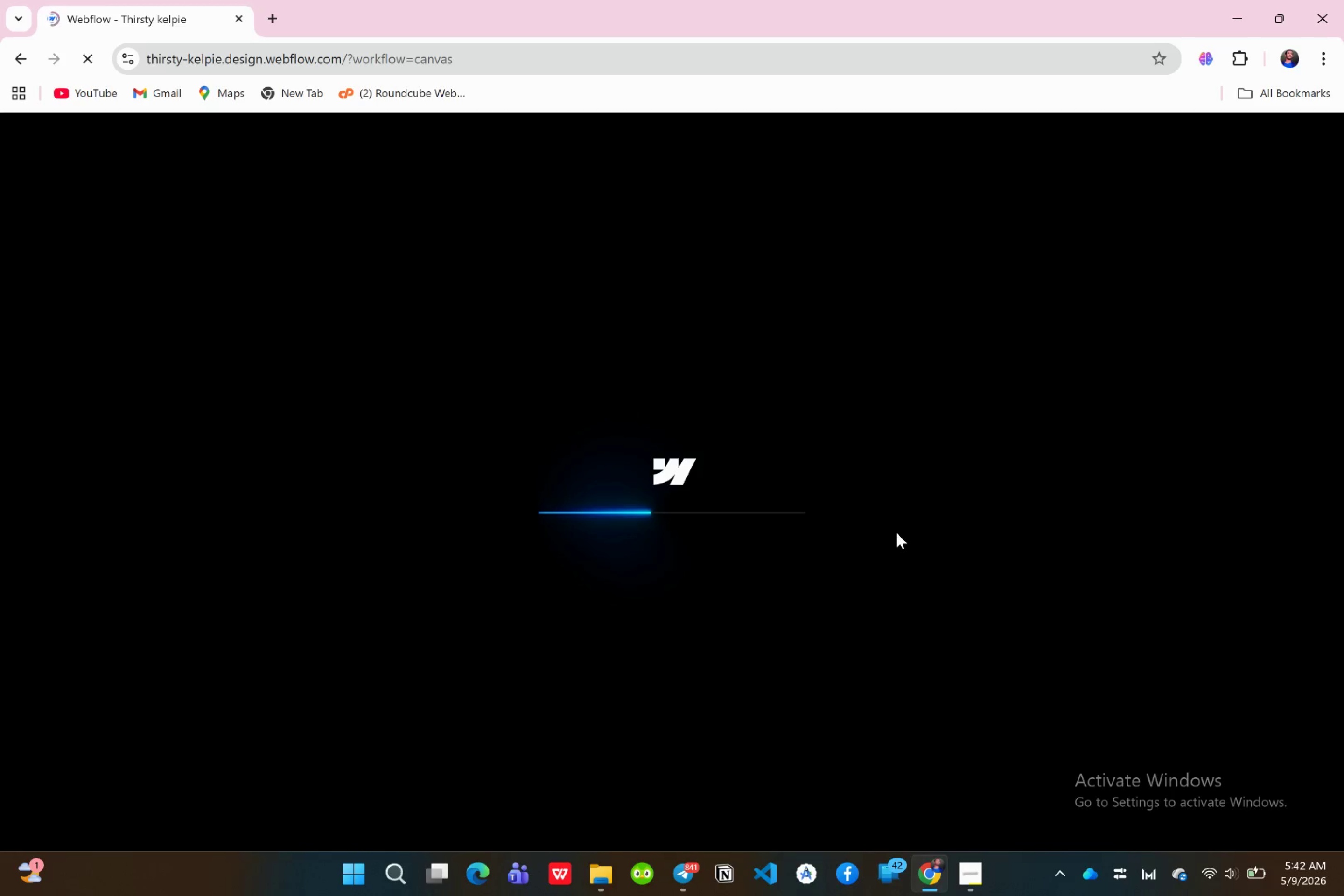 
wait(6.0)
 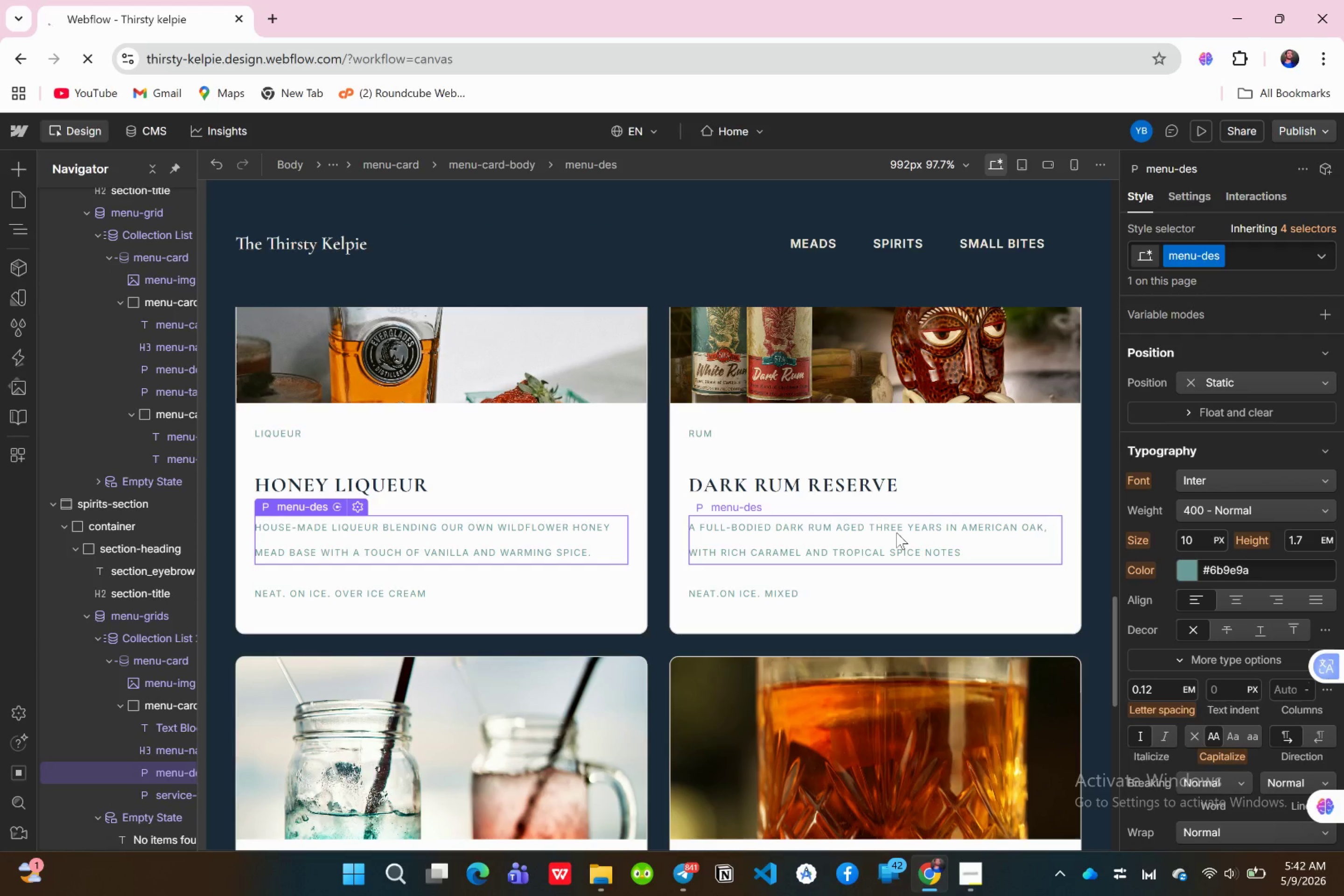 
left_click([961, 881])